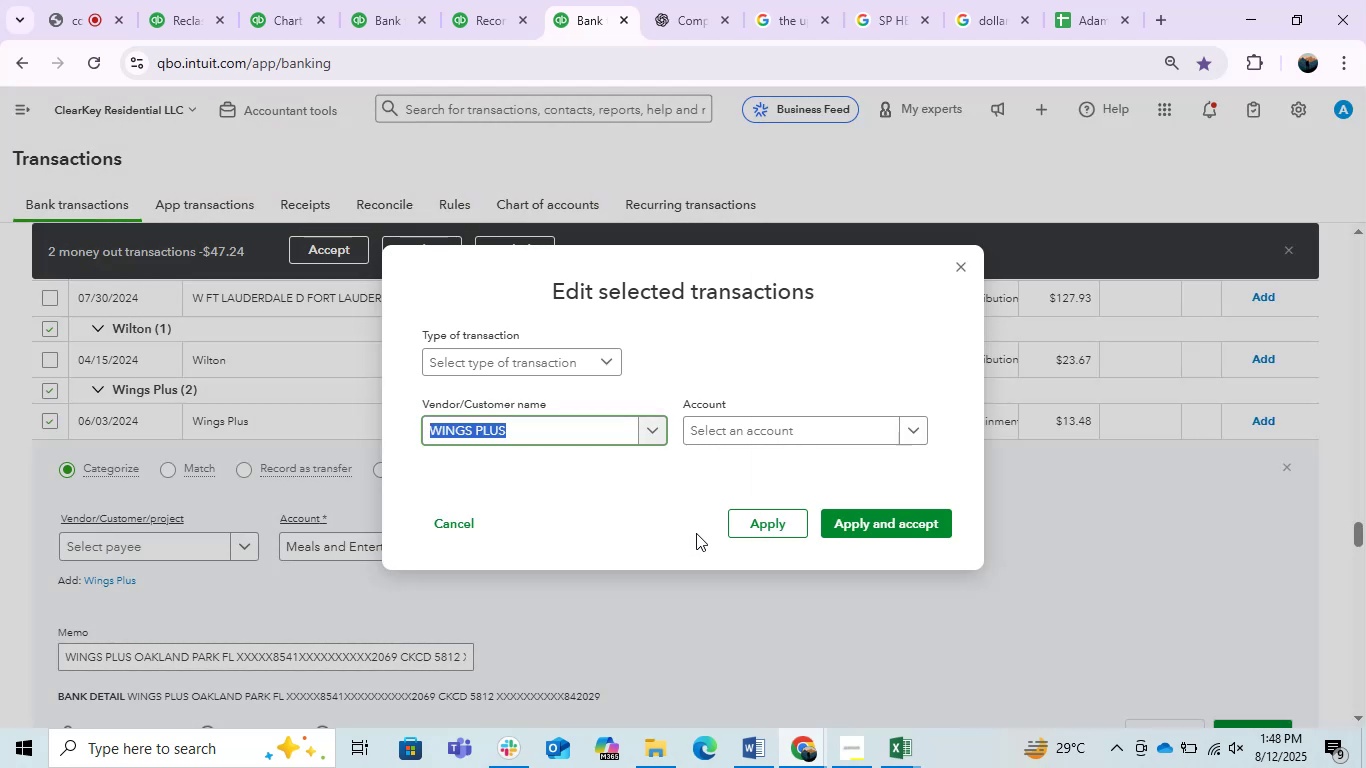 
left_click_drag(start_coordinate=[846, 429], to_coordinate=[834, 438])
 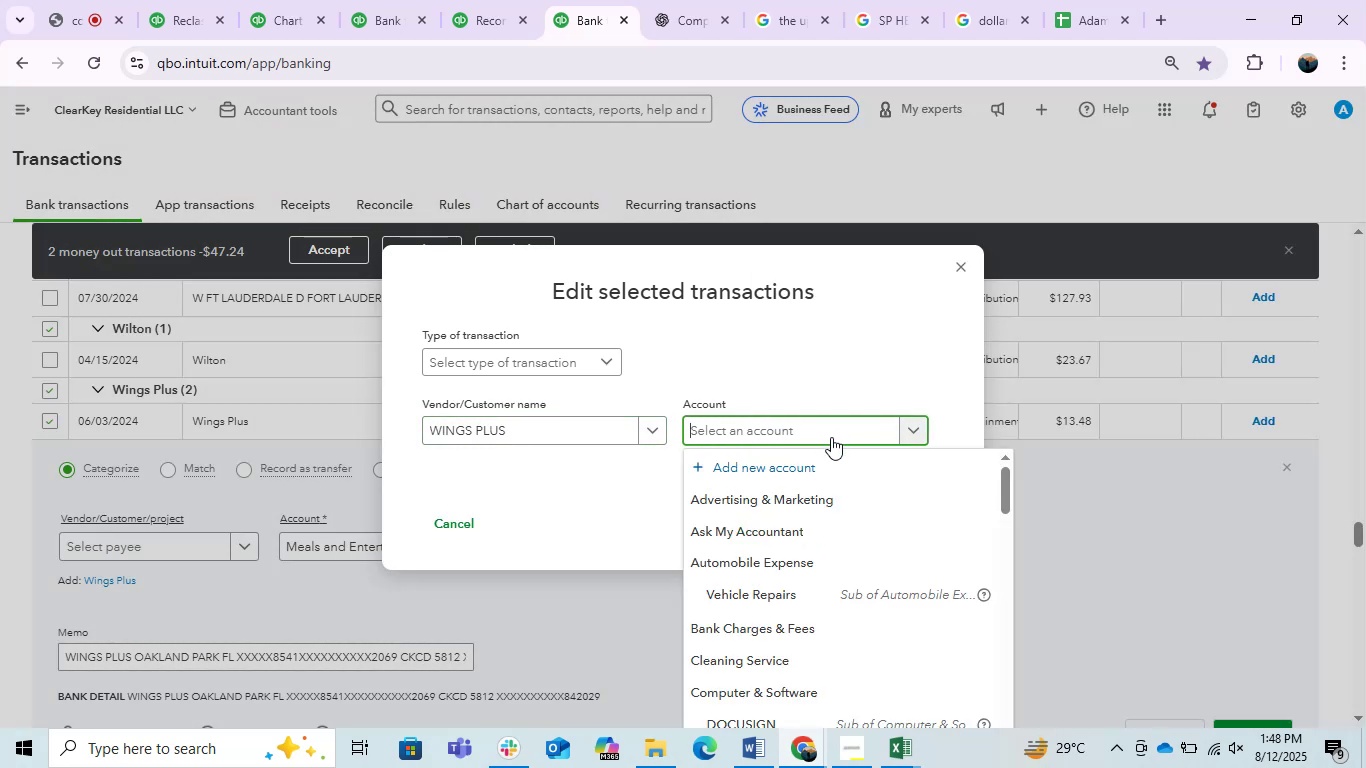 
scroll: coordinate [781, 612], scroll_direction: down, amount: 2.0
 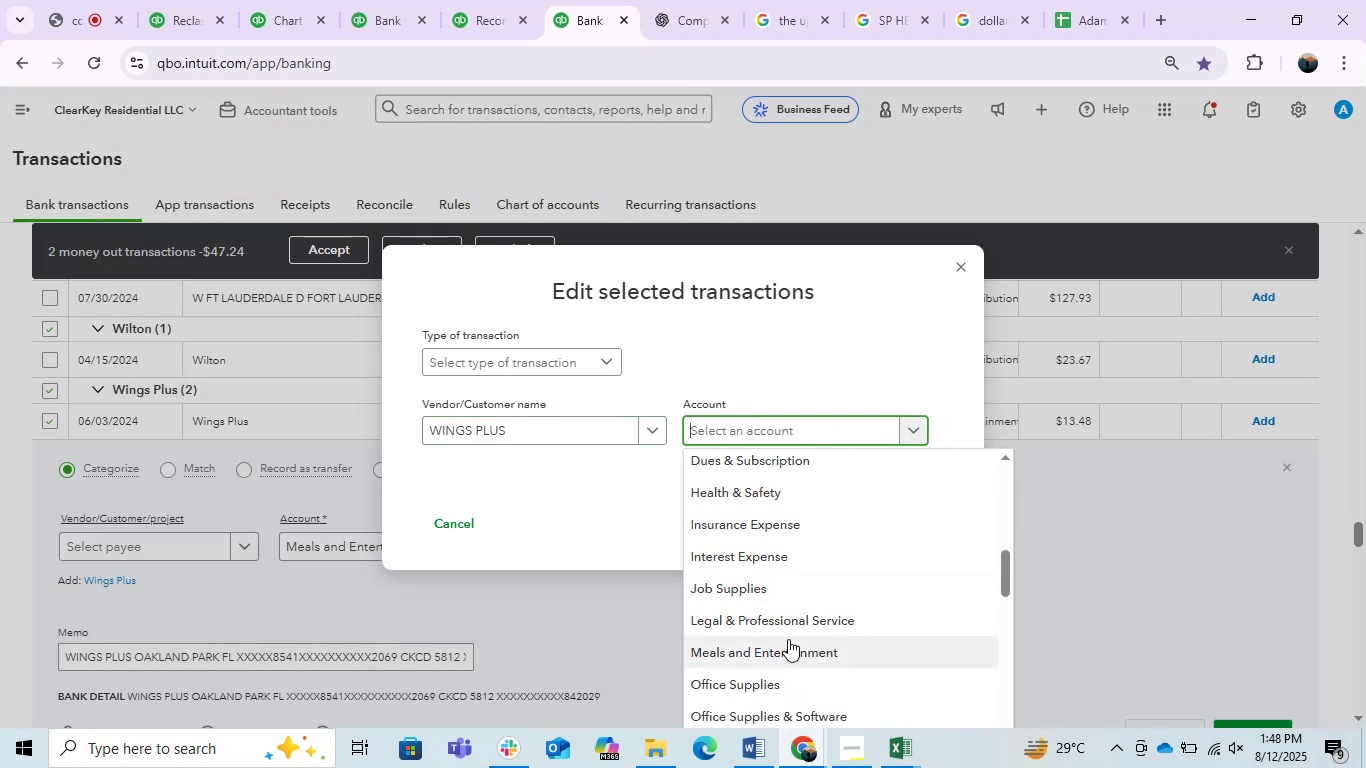 
left_click([790, 649])
 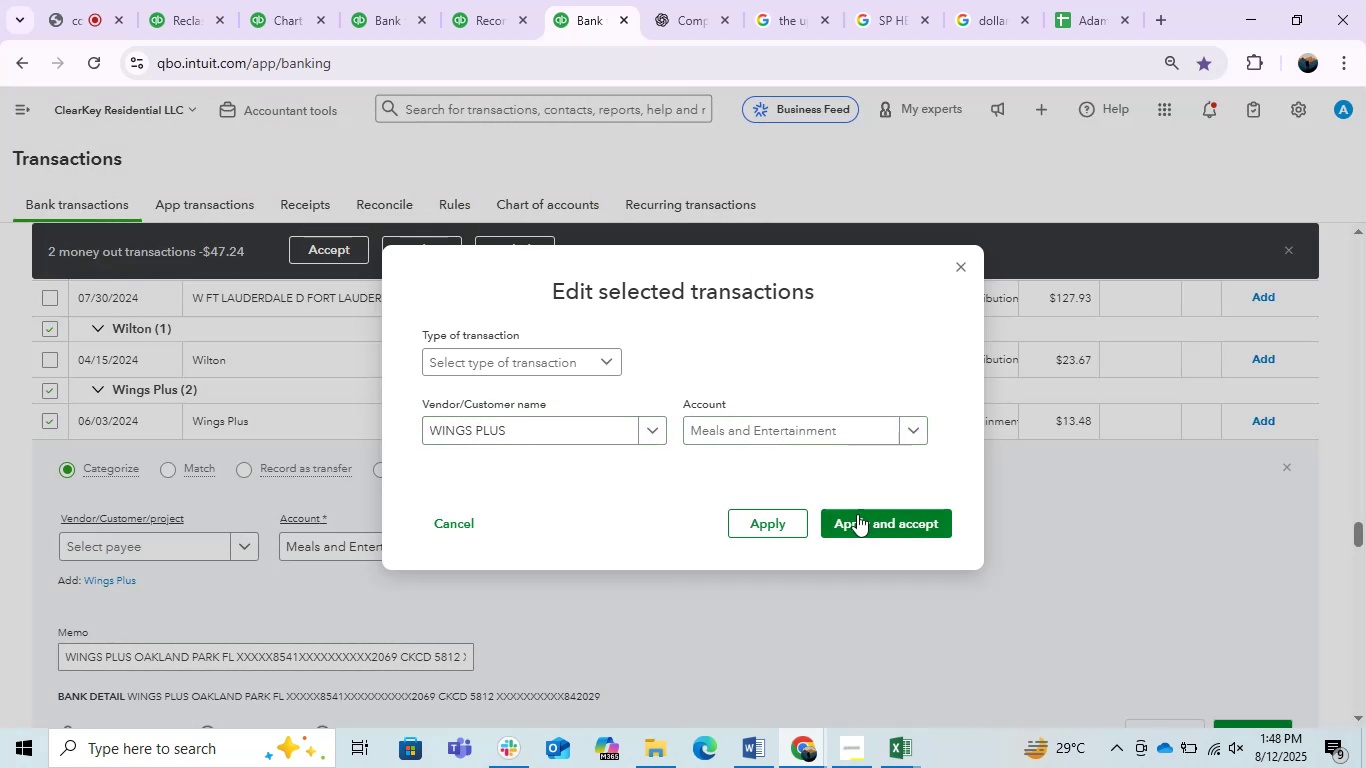 
left_click([880, 517])
 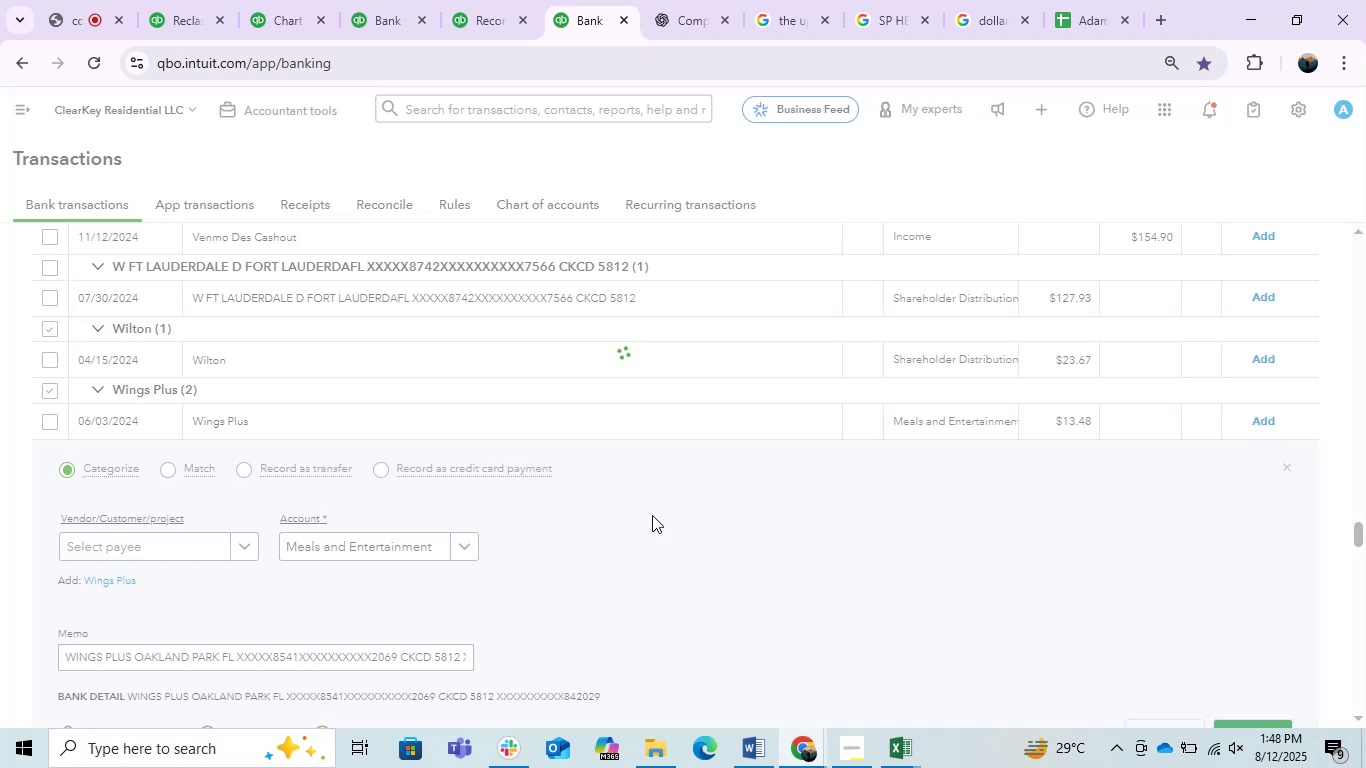 
scroll: coordinate [605, 542], scroll_direction: down, amount: 2.0
 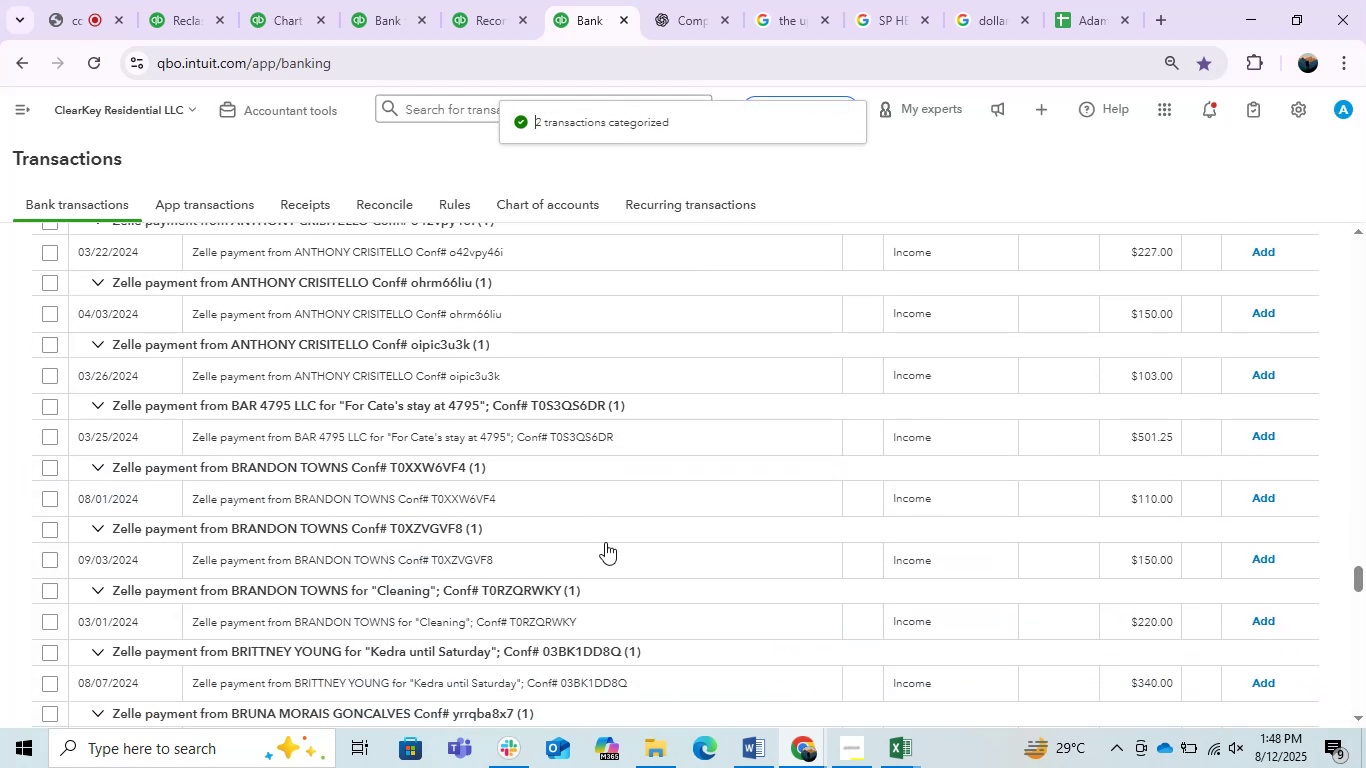 
scroll: coordinate [605, 542], scroll_direction: up, amount: 25.0
 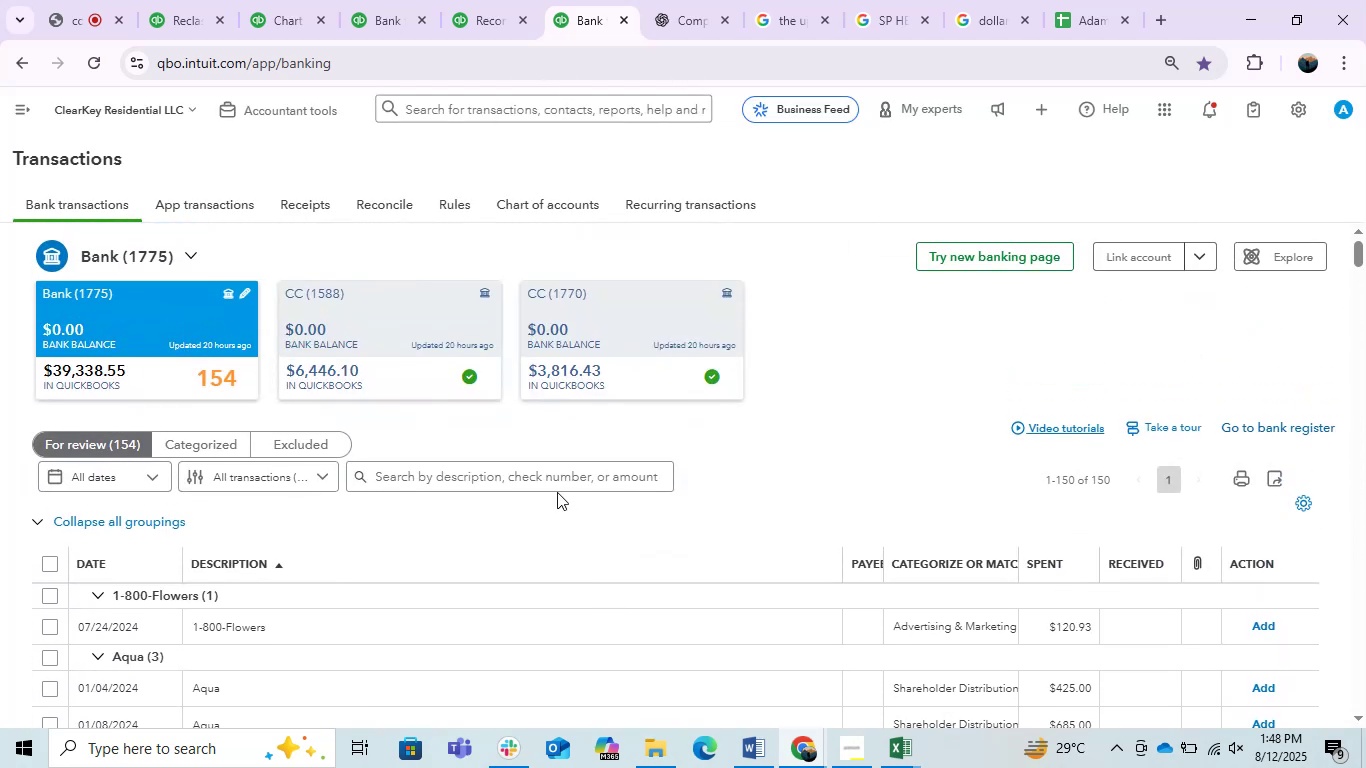 
left_click([544, 468])
 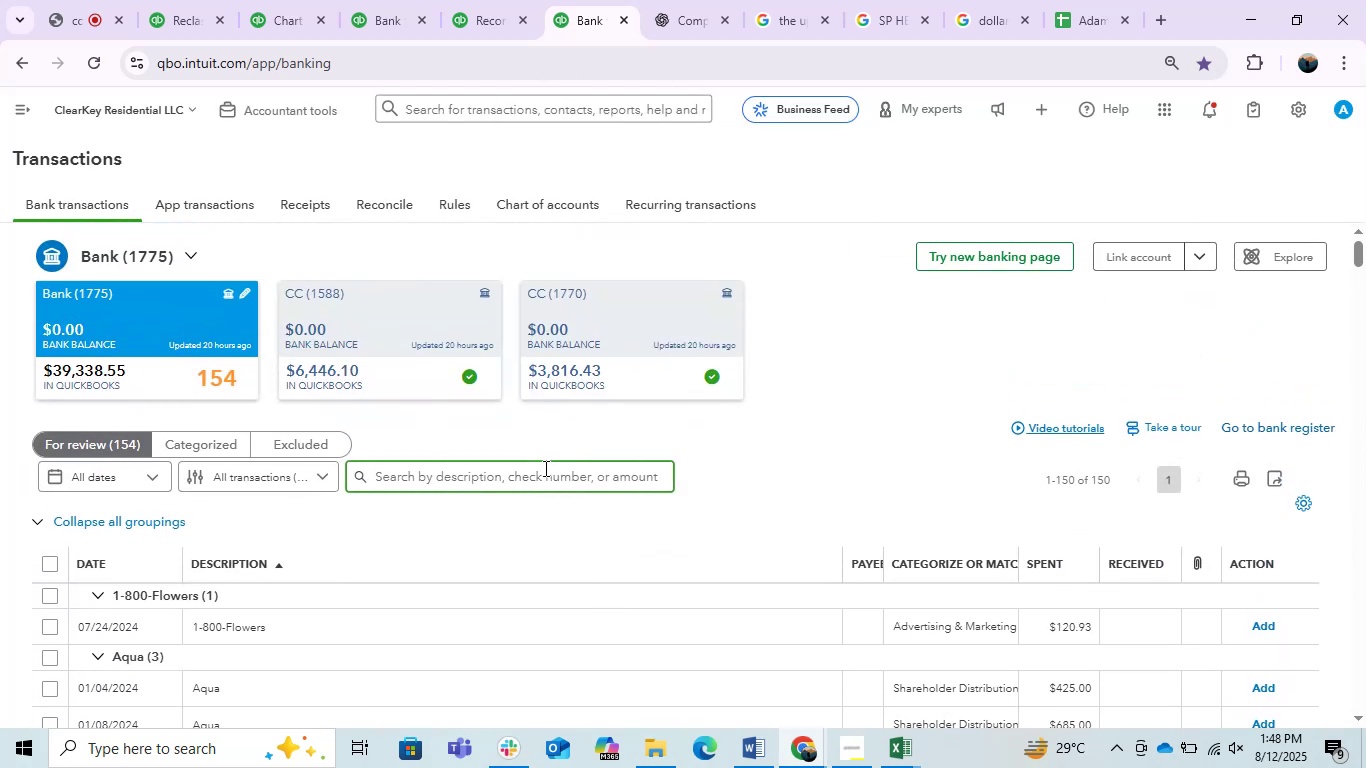 
type(wilton)
 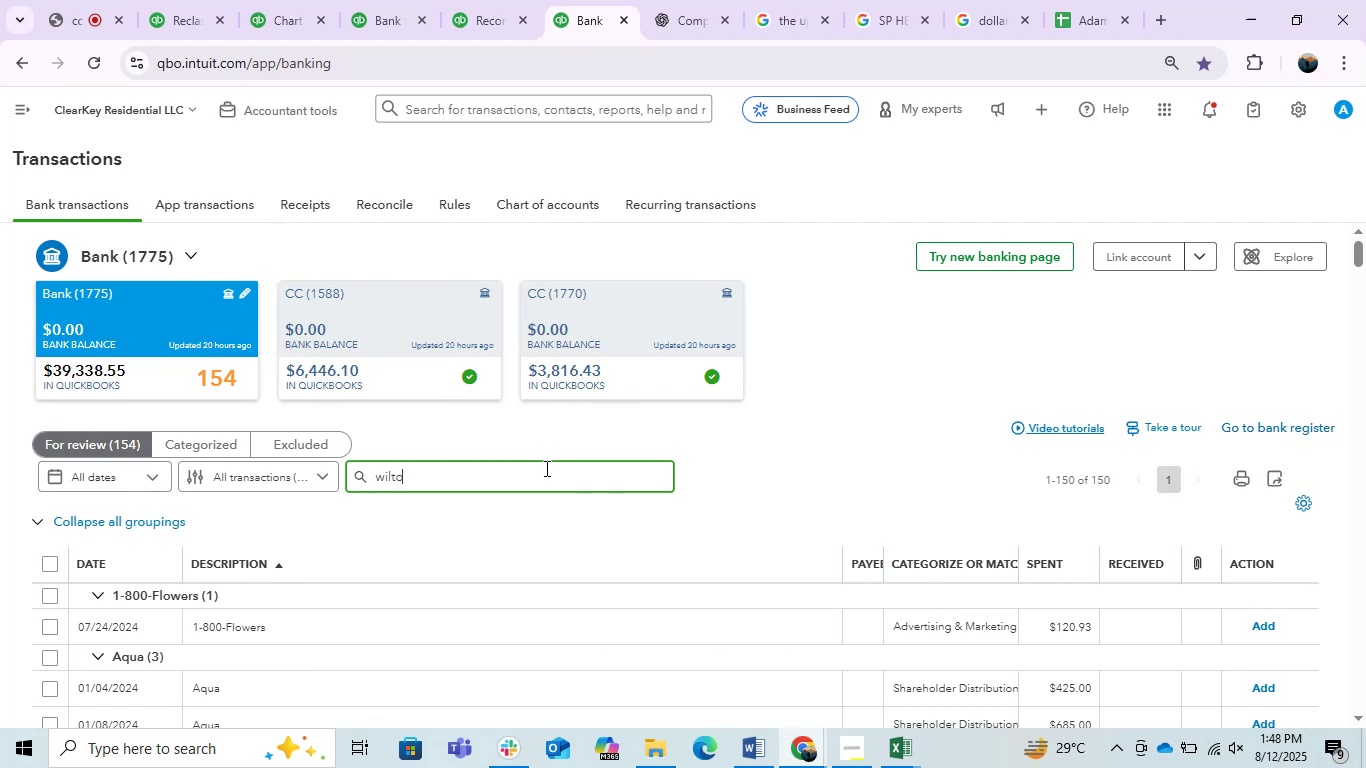 
key(Enter)
 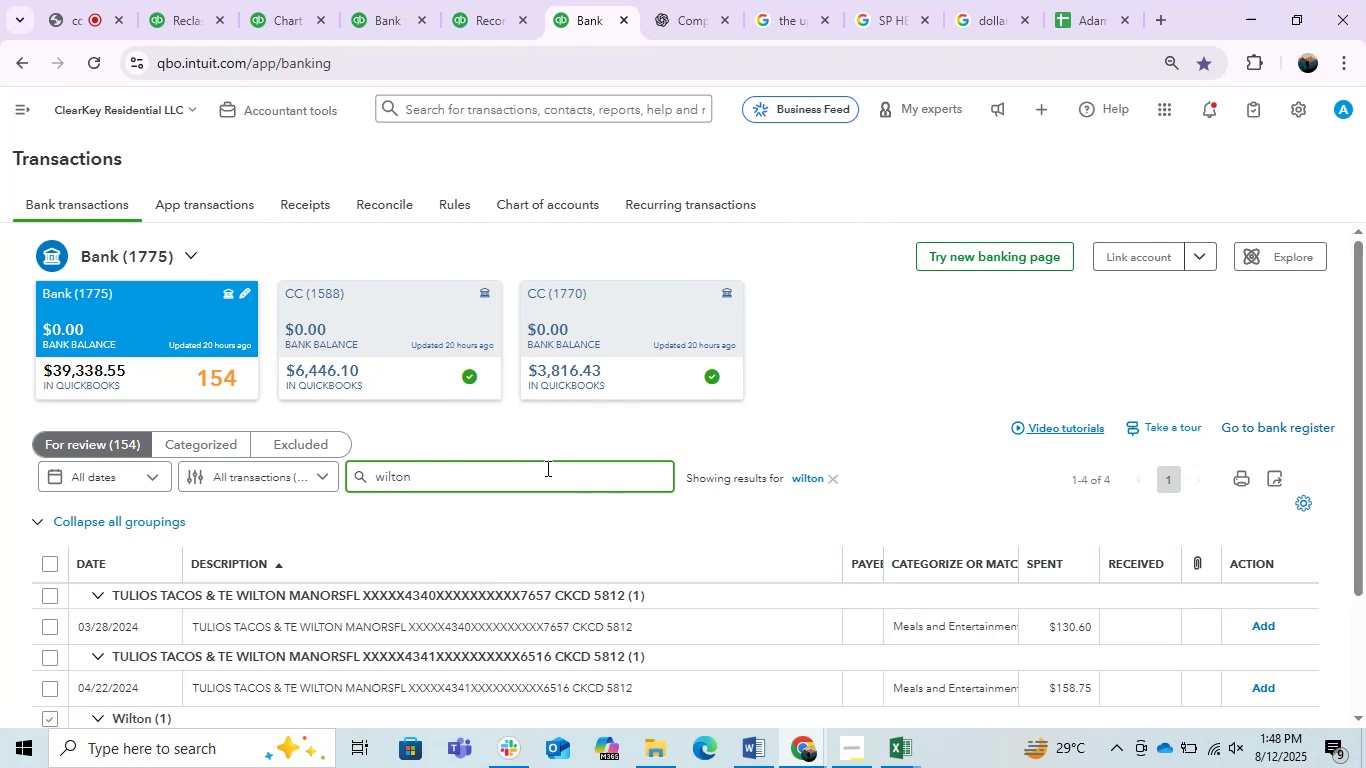 
scroll: coordinate [543, 588], scroll_direction: down, amount: 2.0
 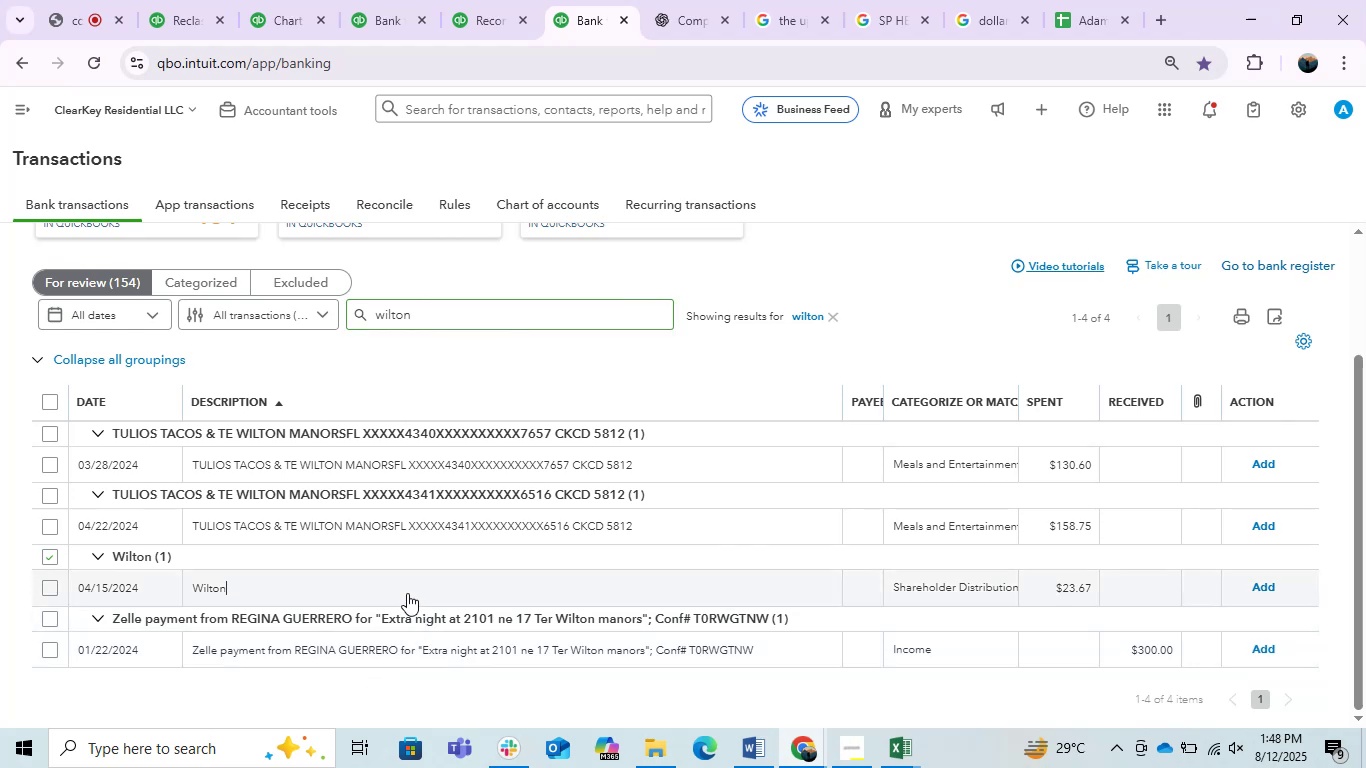 
wait(11.99)
 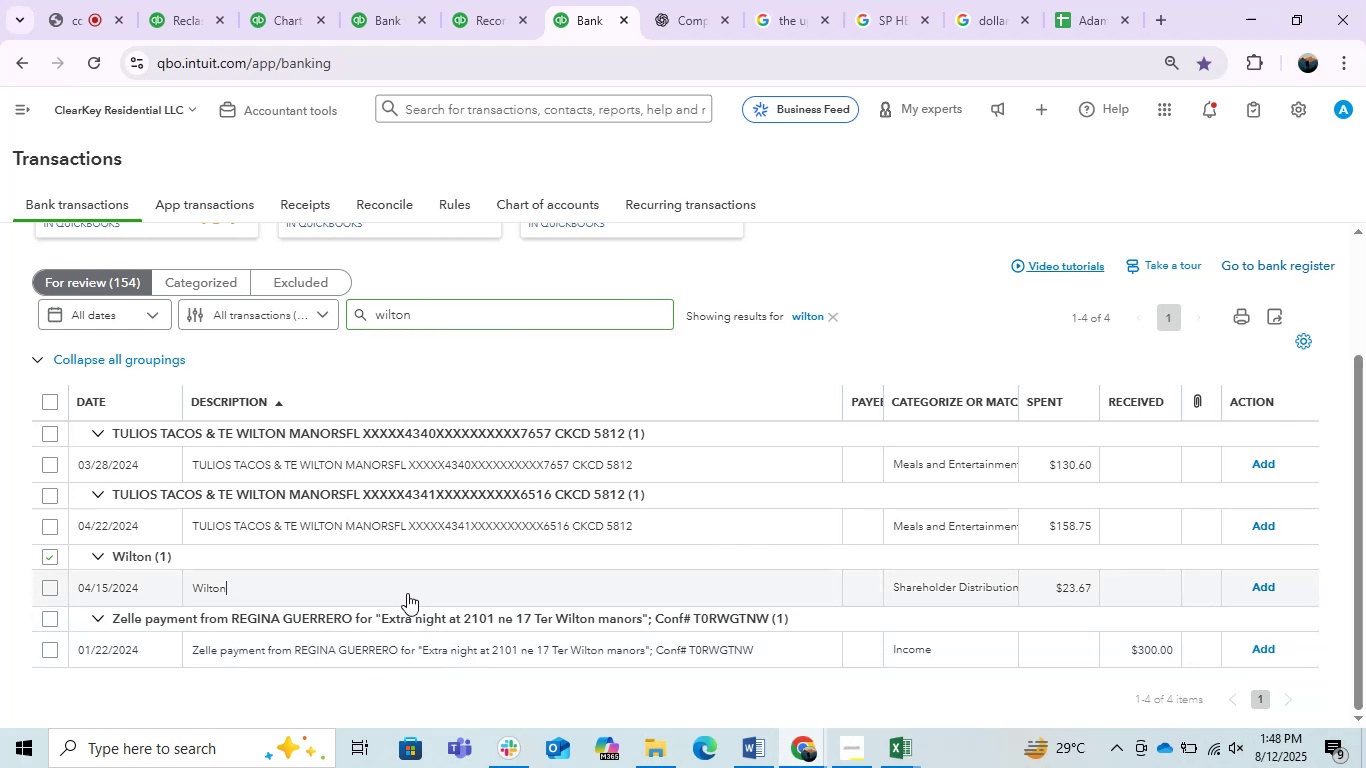 
left_click([501, 412])
 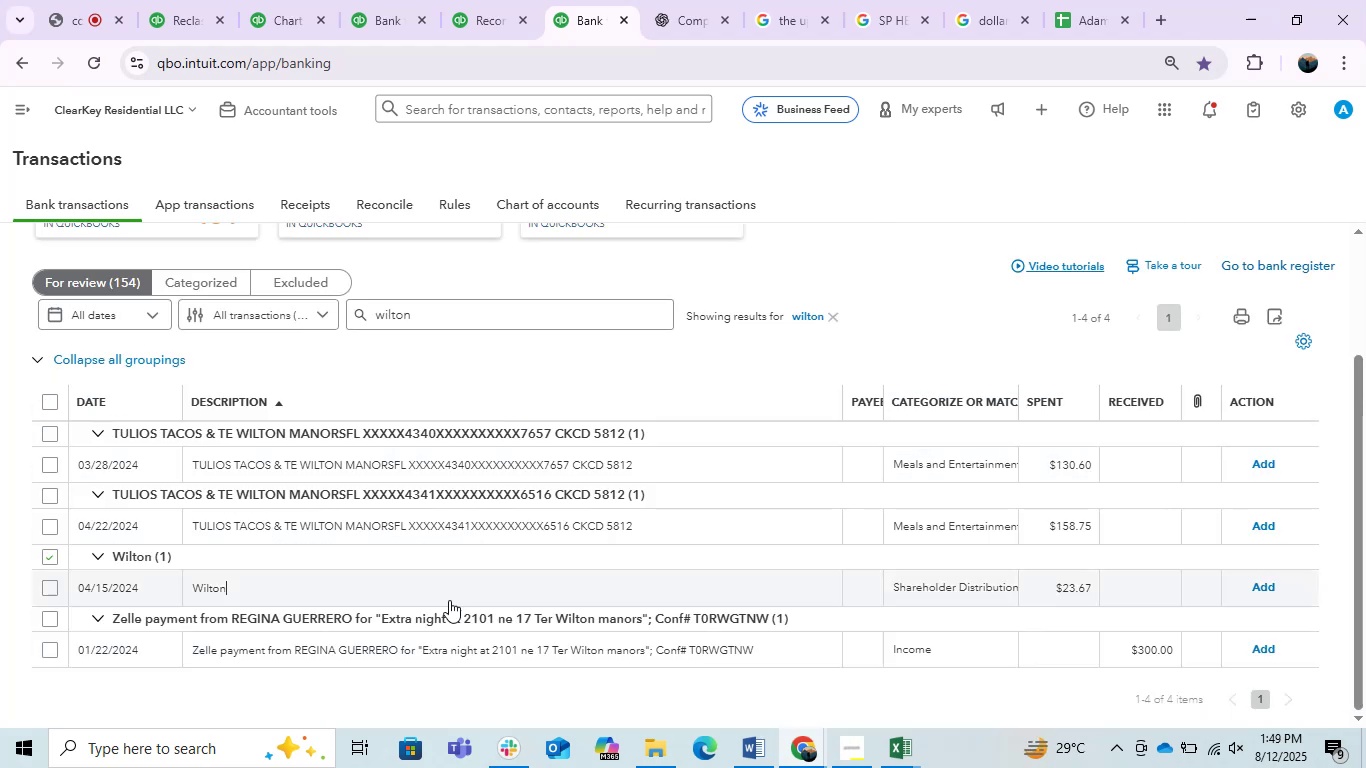 
scroll: coordinate [437, 620], scroll_direction: up, amount: 1.0
 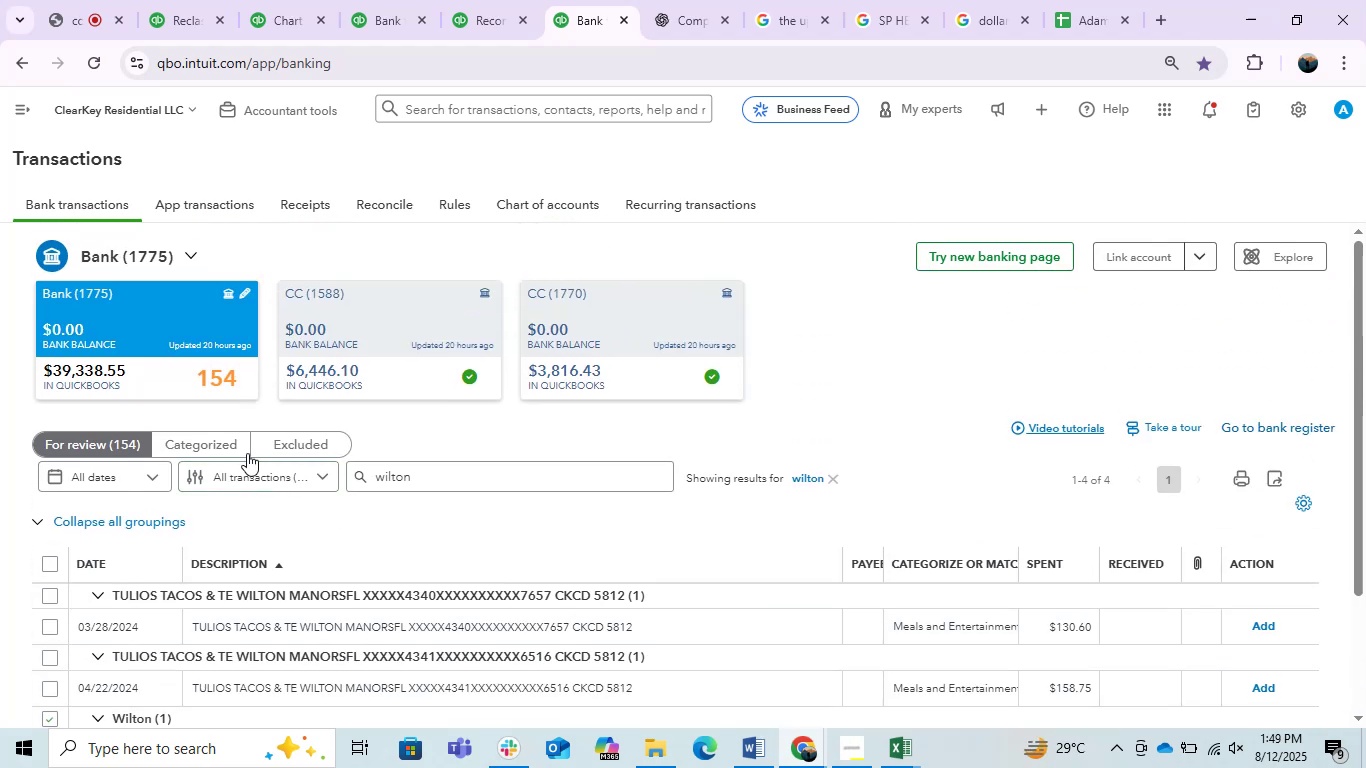 
left_click([244, 449])
 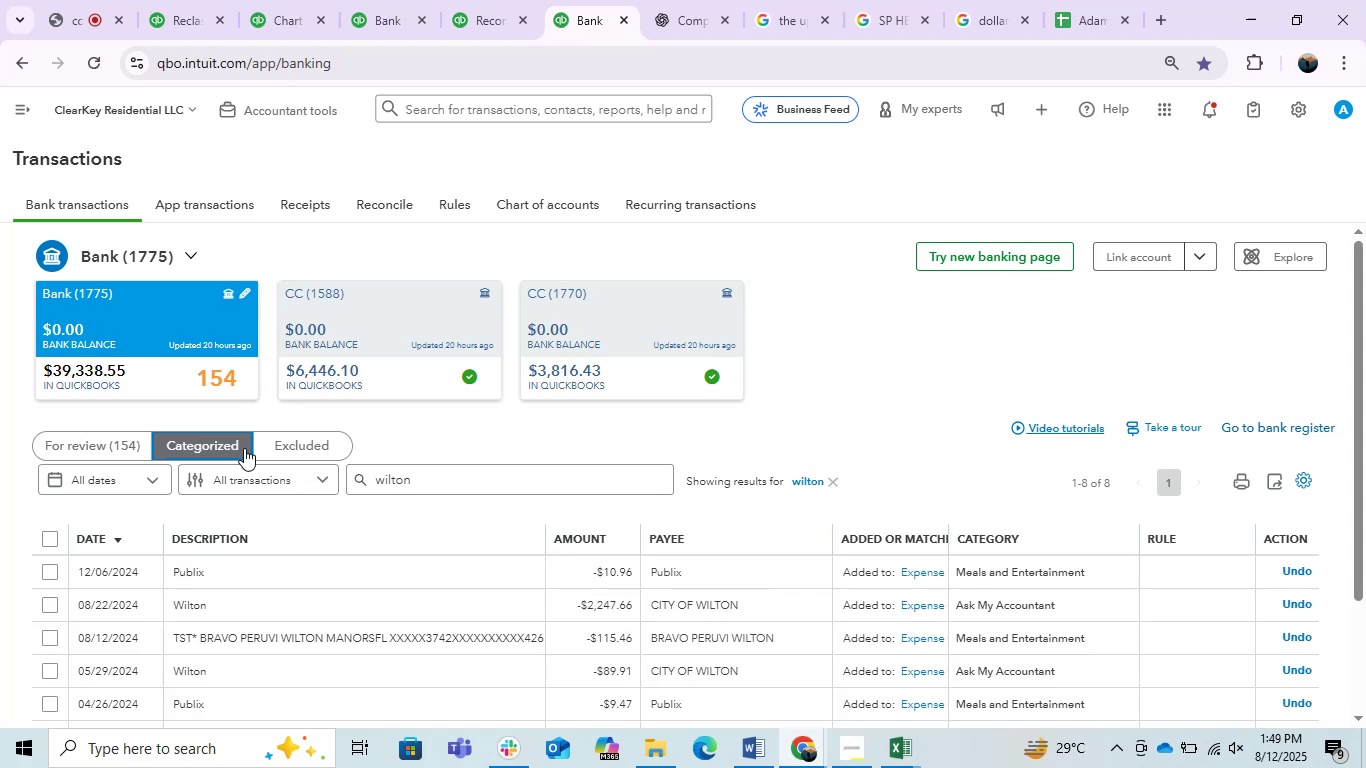 
wait(6.44)
 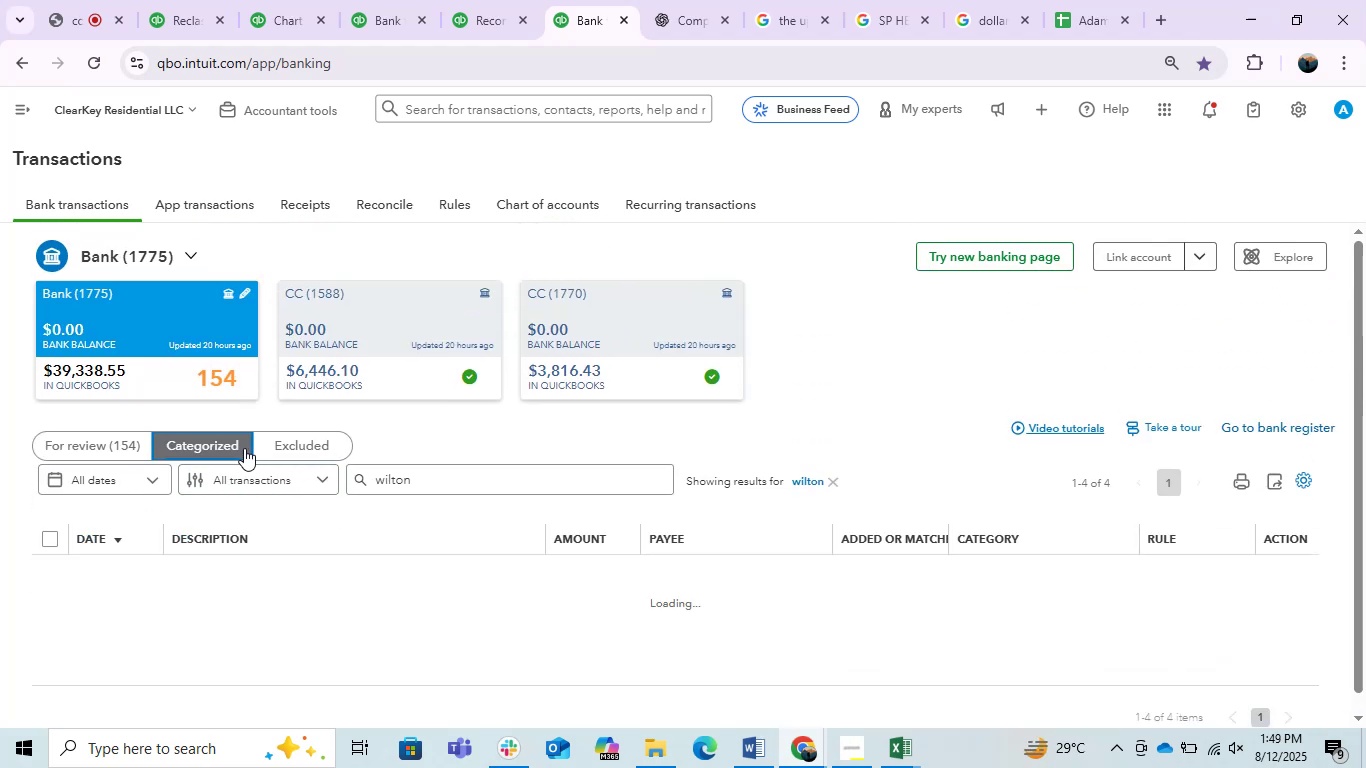 
left_click([92, 442])
 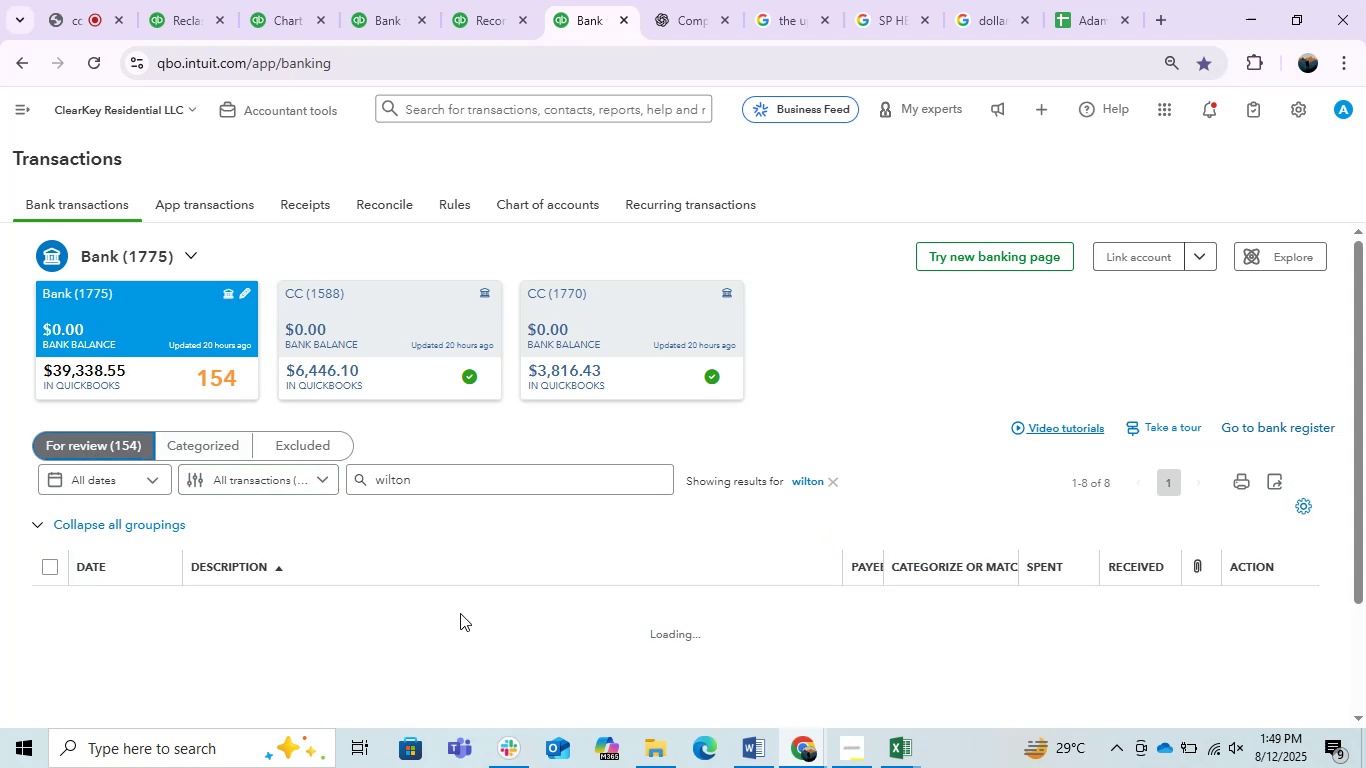 
scroll: coordinate [460, 613], scroll_direction: down, amount: 1.0
 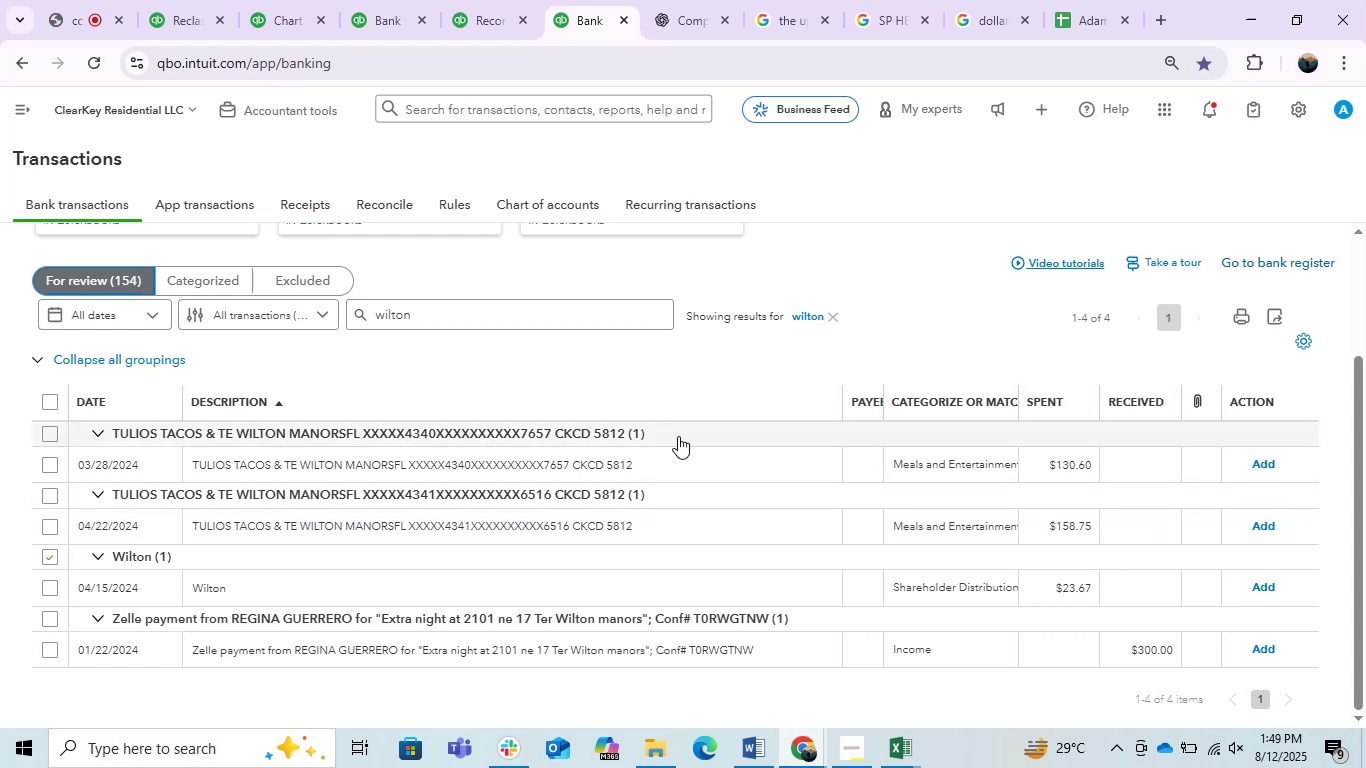 
wait(5.94)
 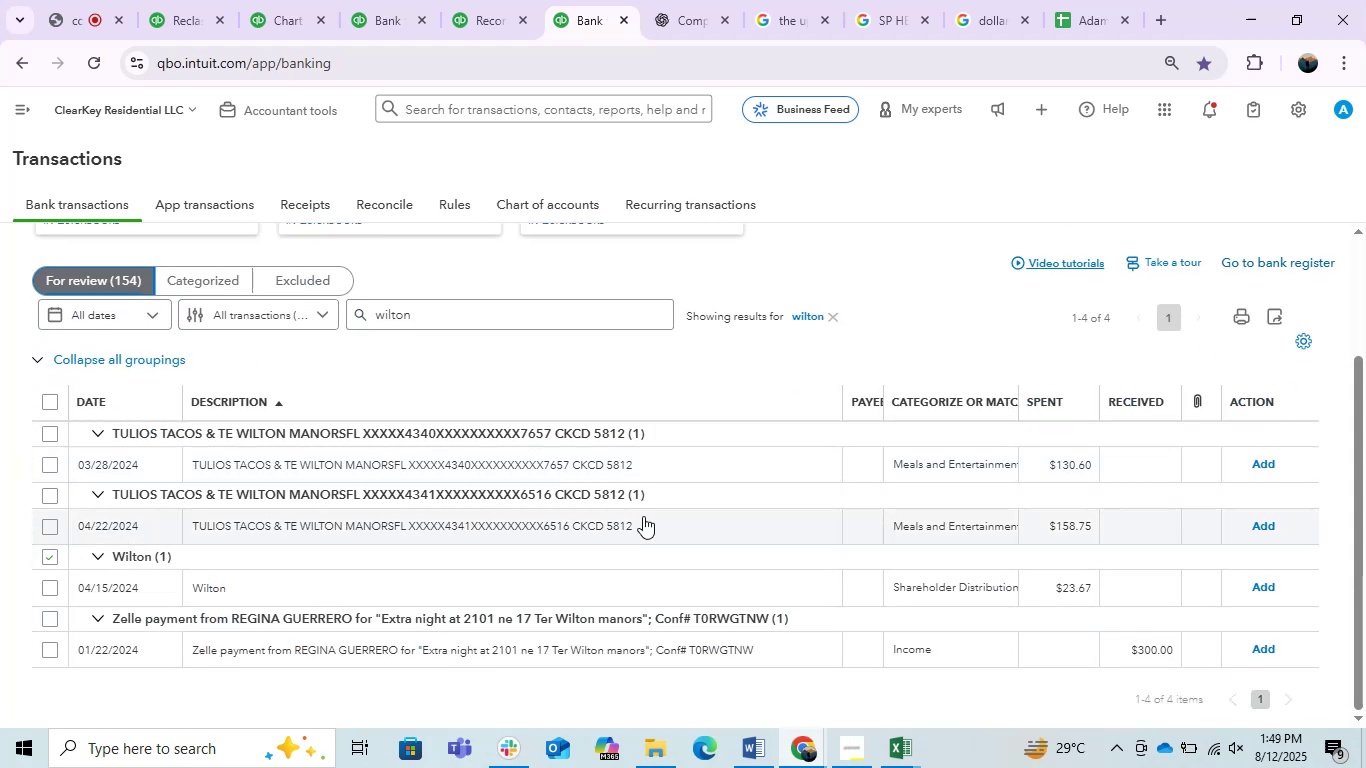 
left_click([474, 594])
 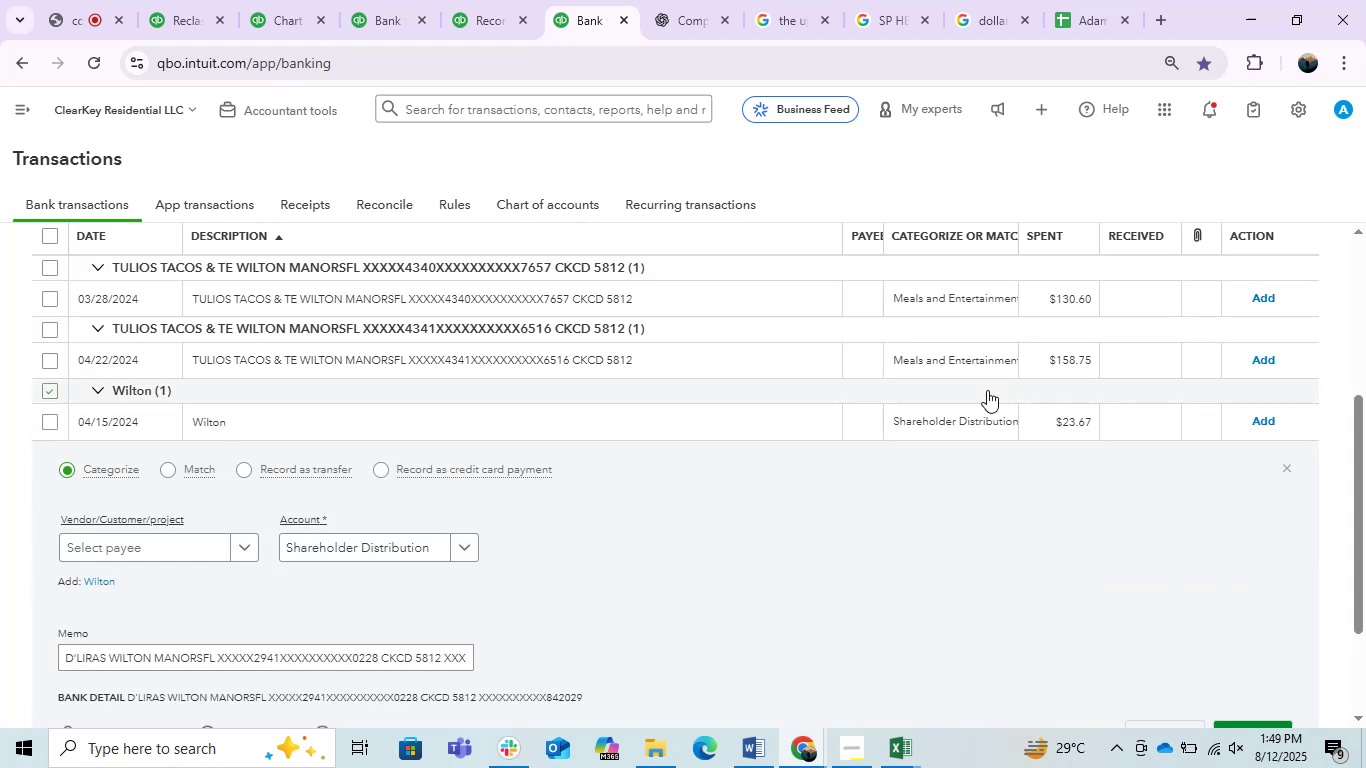 
left_click([343, 548])
 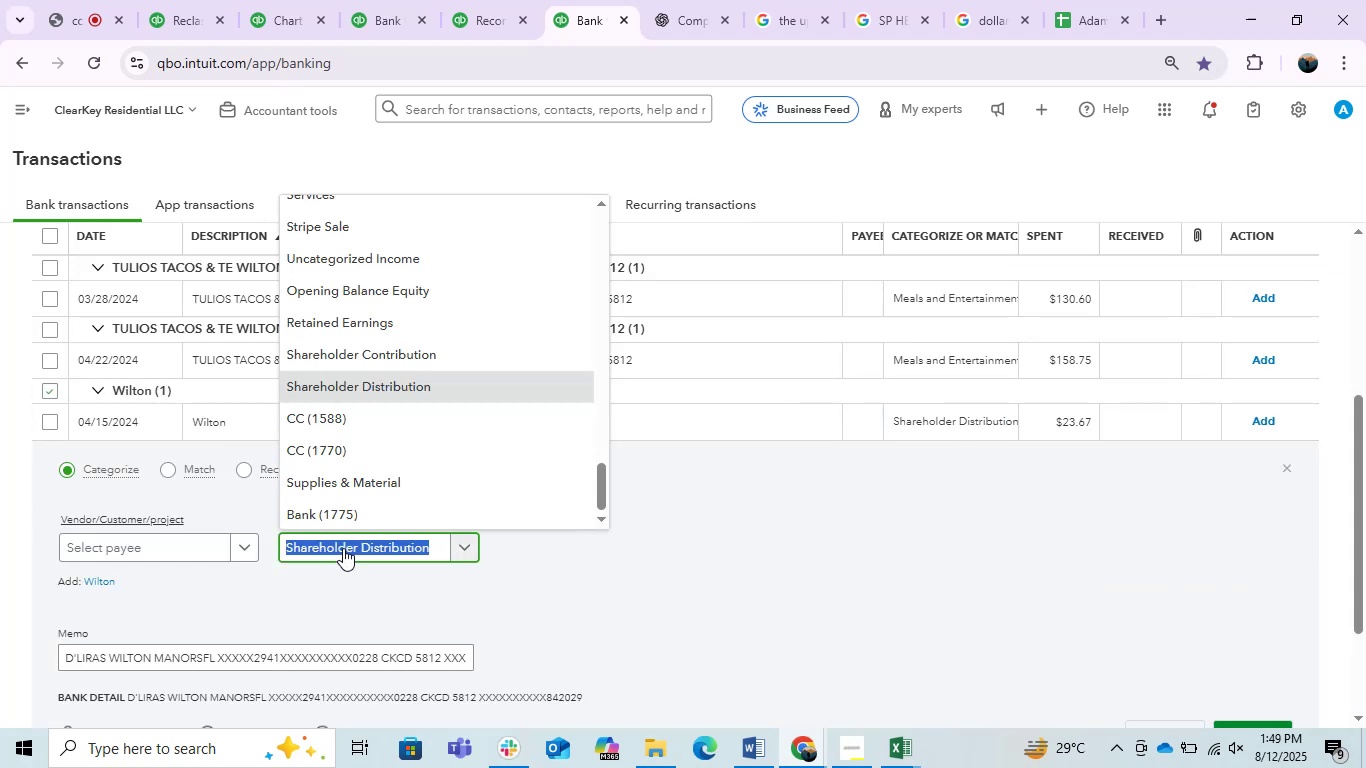 
type(ask)
 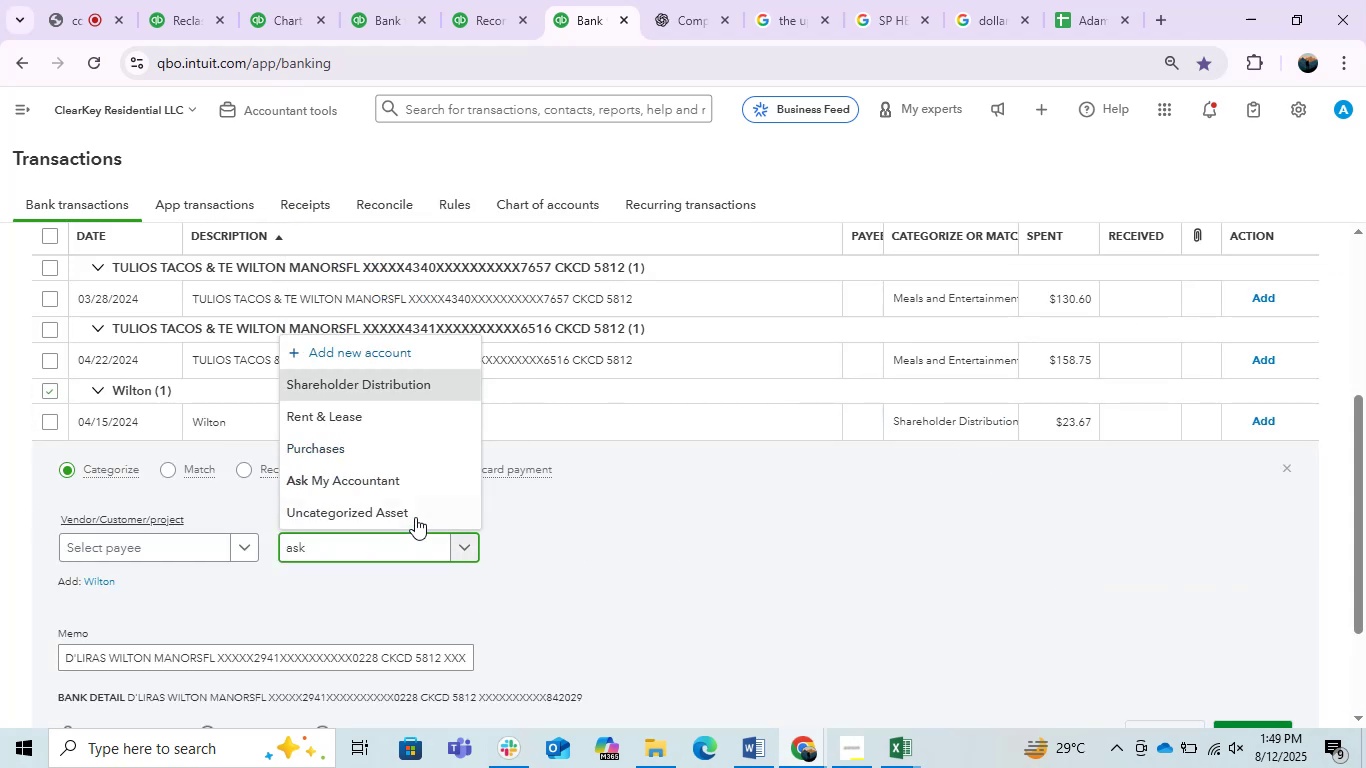 
left_click([385, 485])
 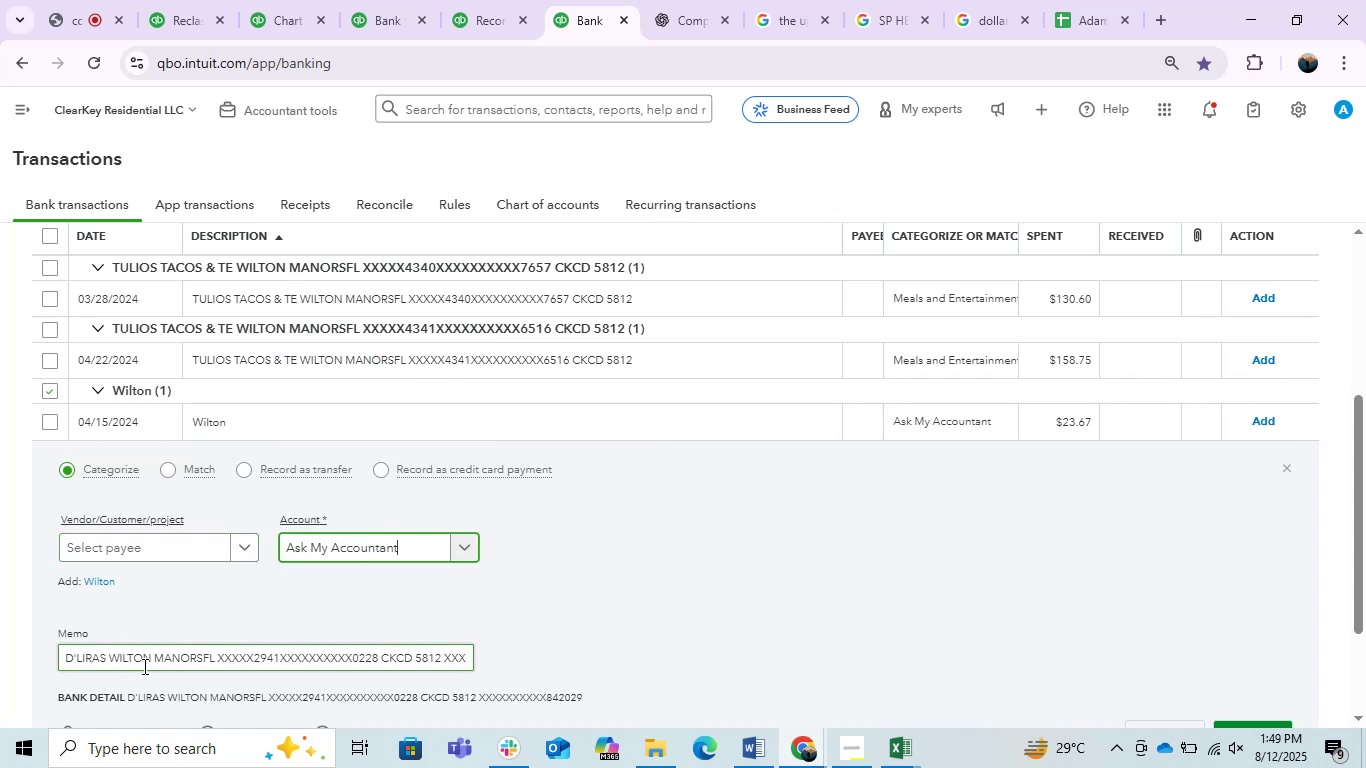 
left_click_drag(start_coordinate=[150, 661], to_coordinate=[62, 679])
 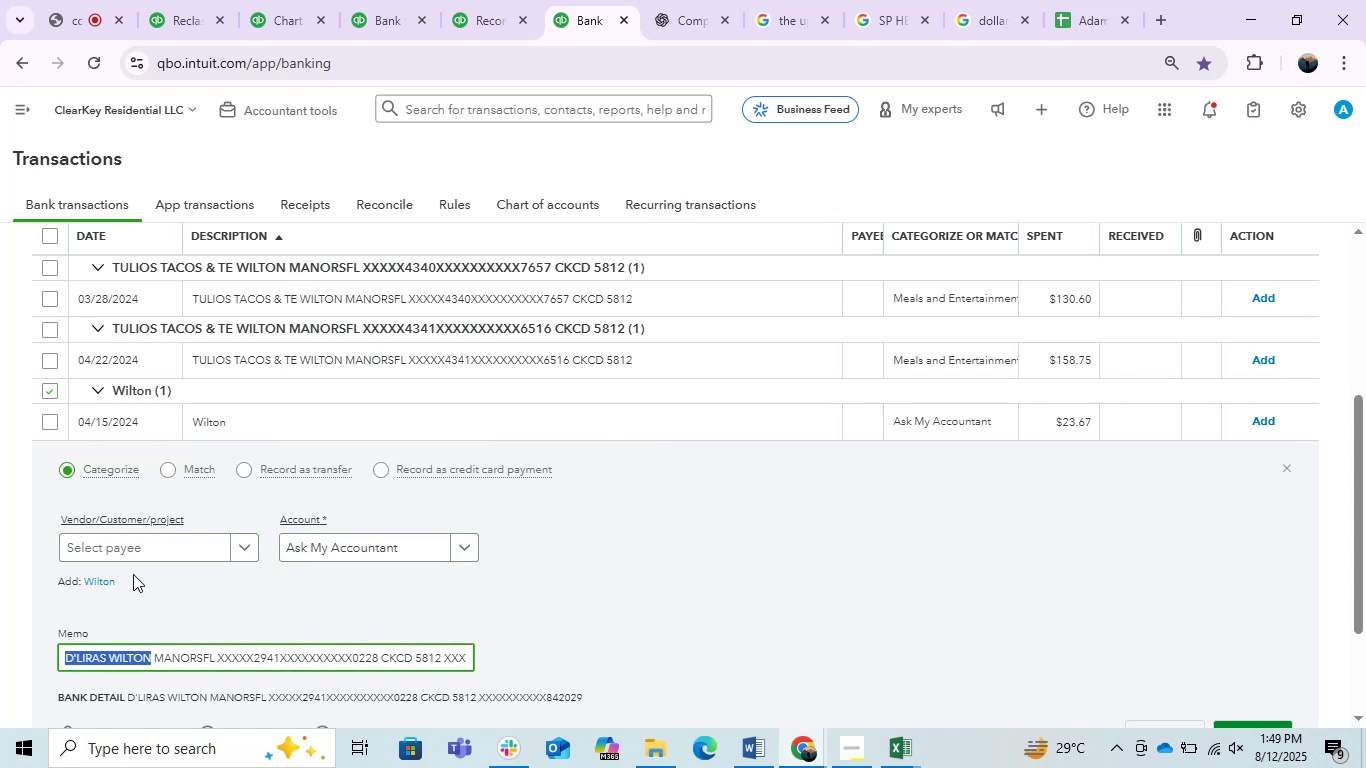 
key(Control+C)
 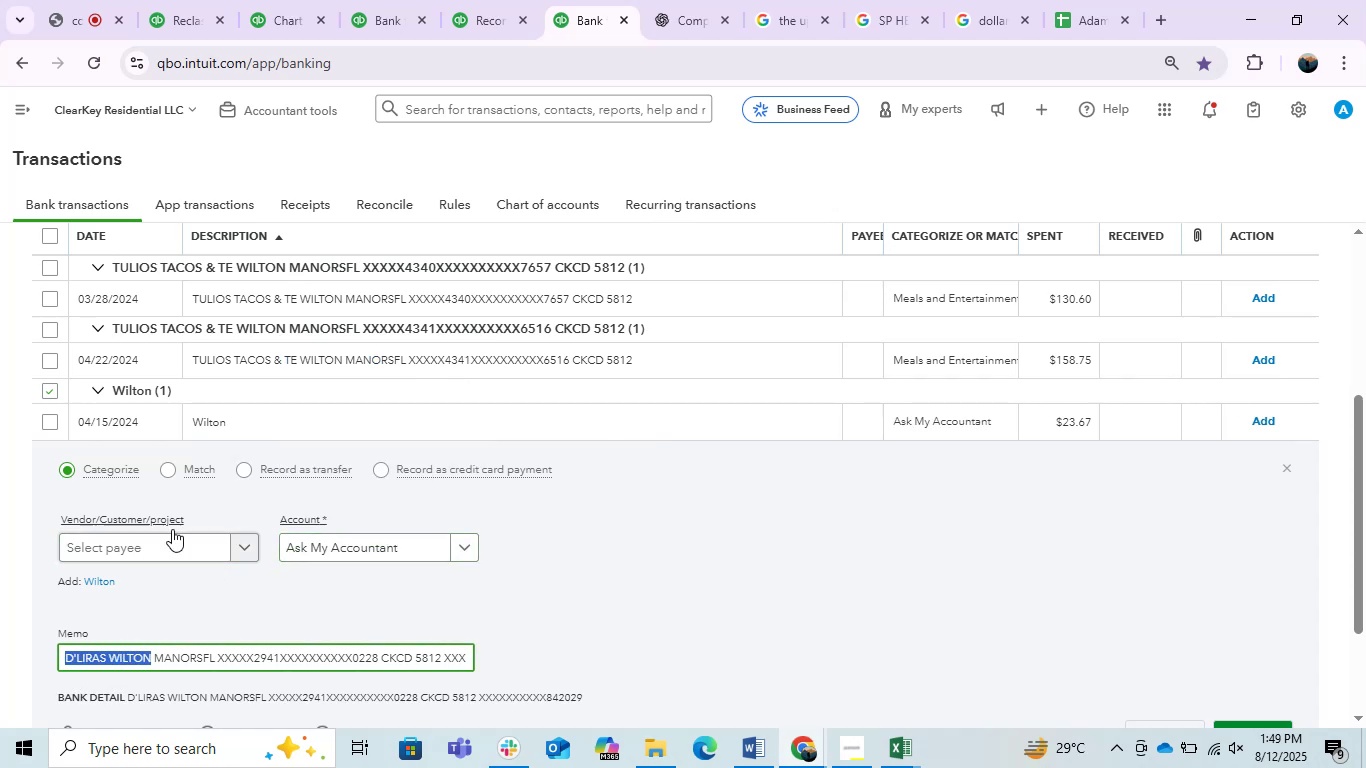 
left_click([182, 516])
 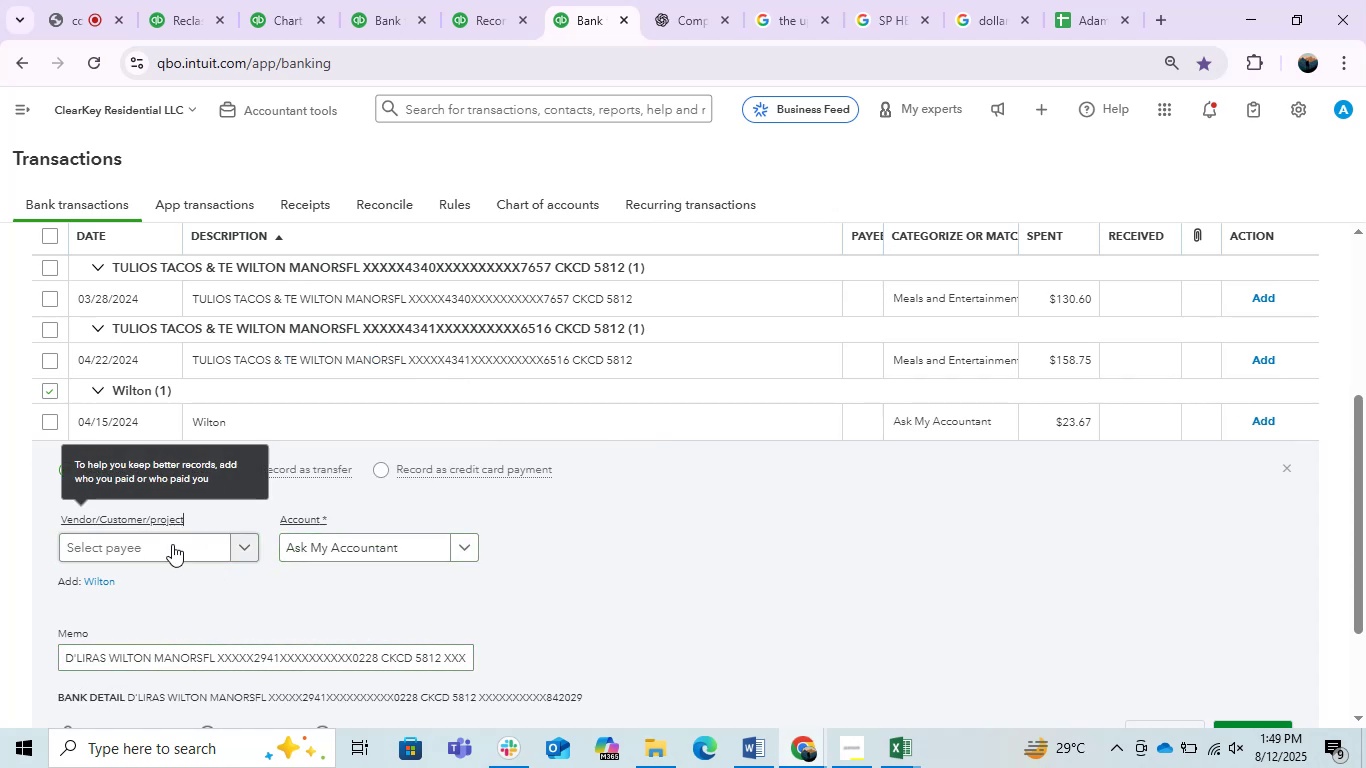 
left_click([169, 546])
 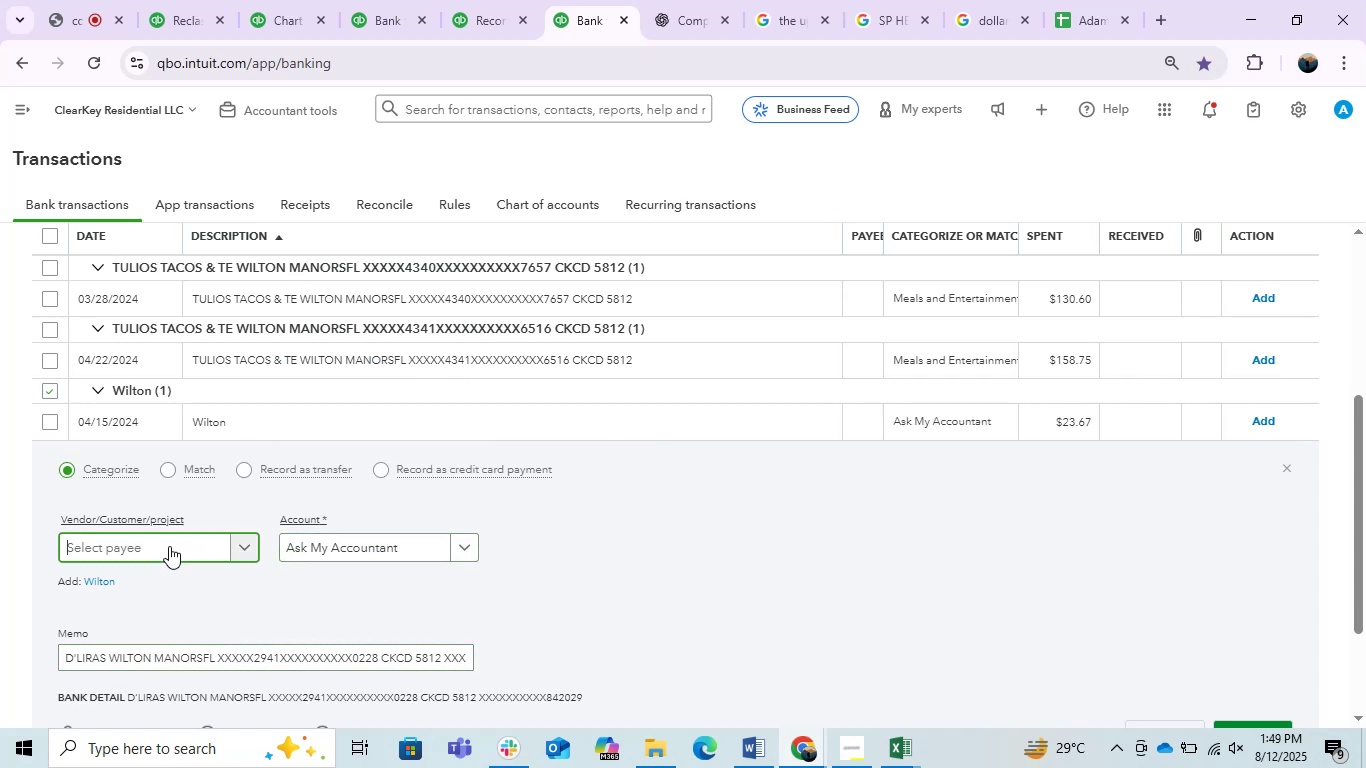 
key(Control+ControlLeft)
 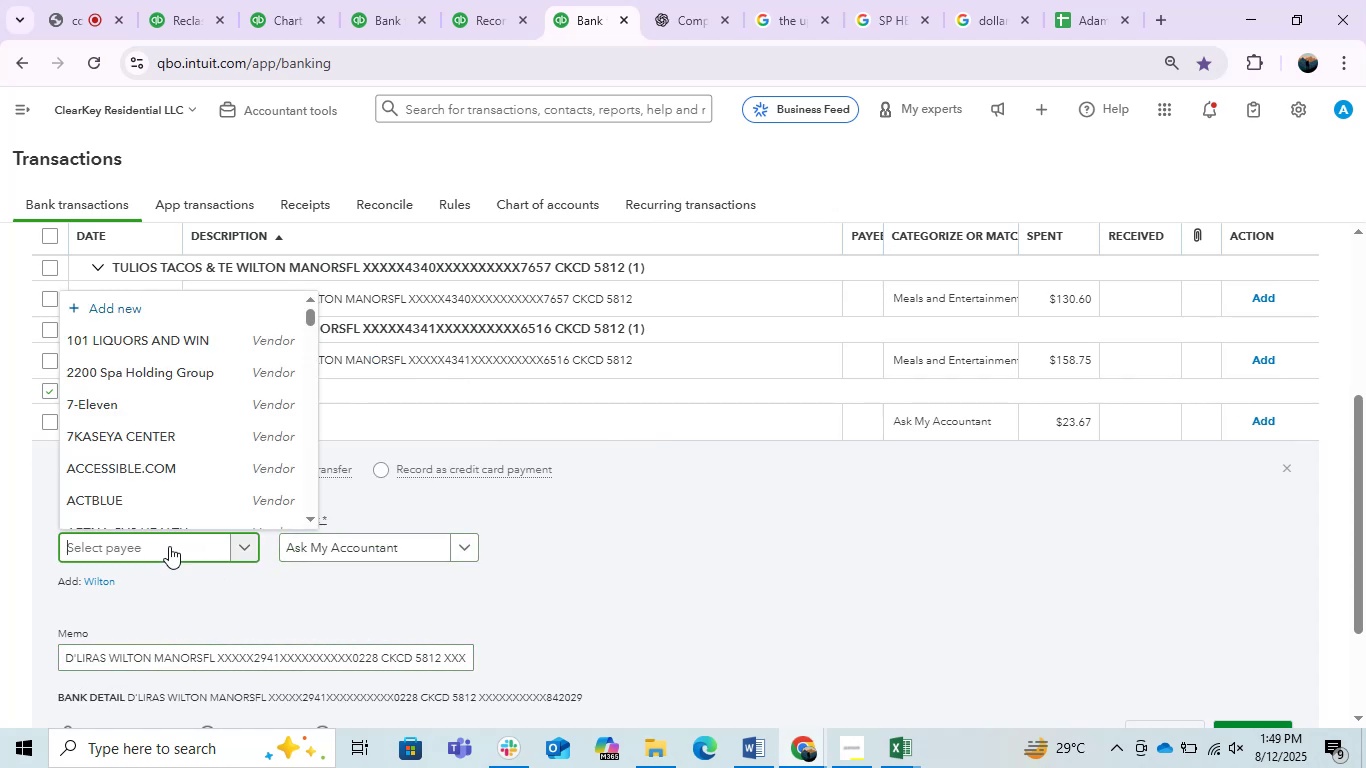 
key(Control+V)
 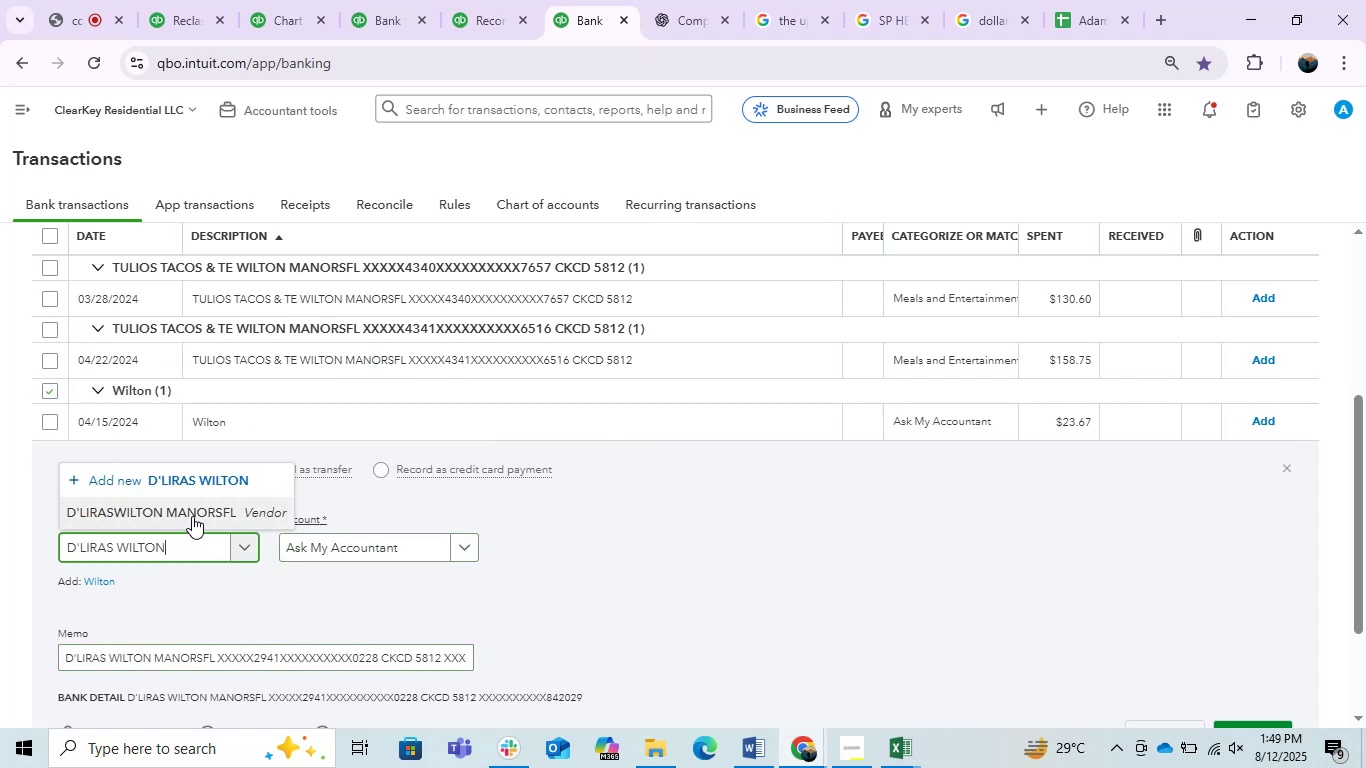 
left_click([192, 516])
 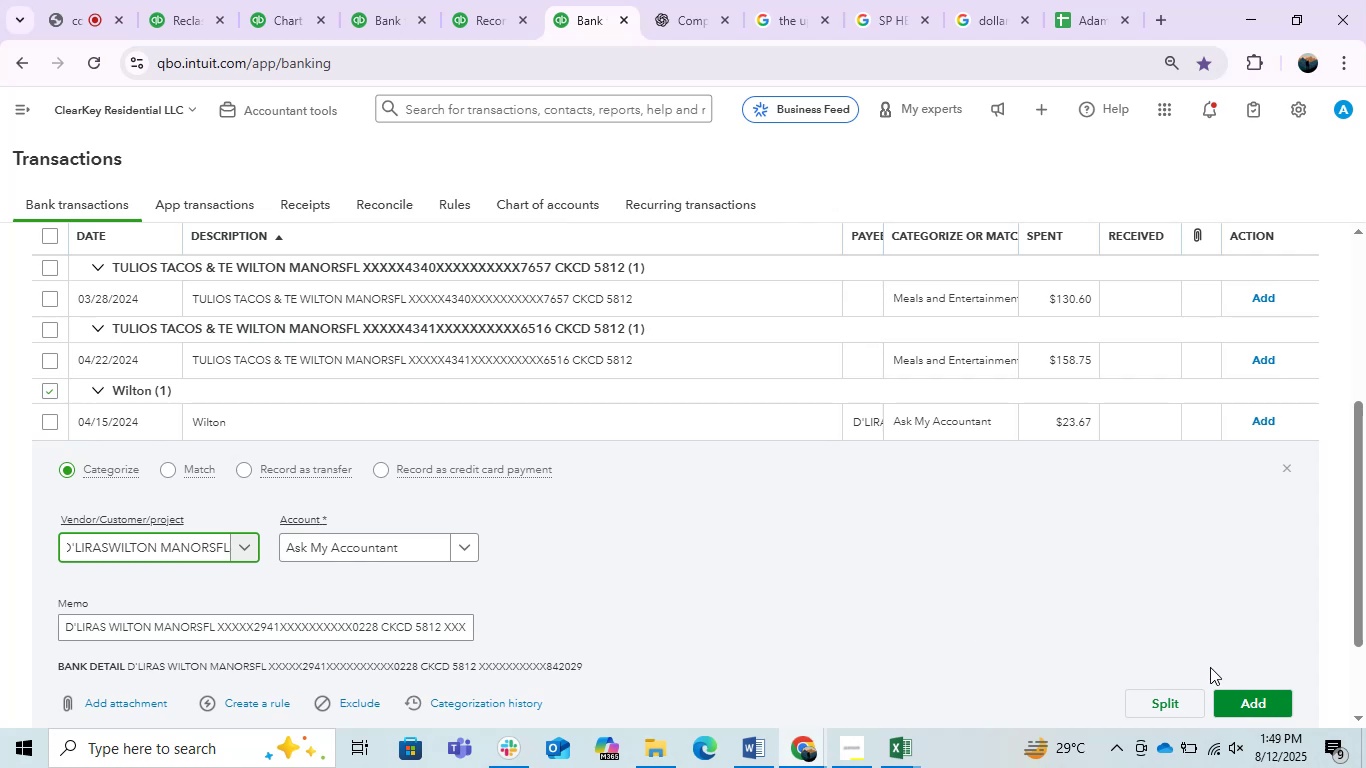 
left_click([1263, 701])
 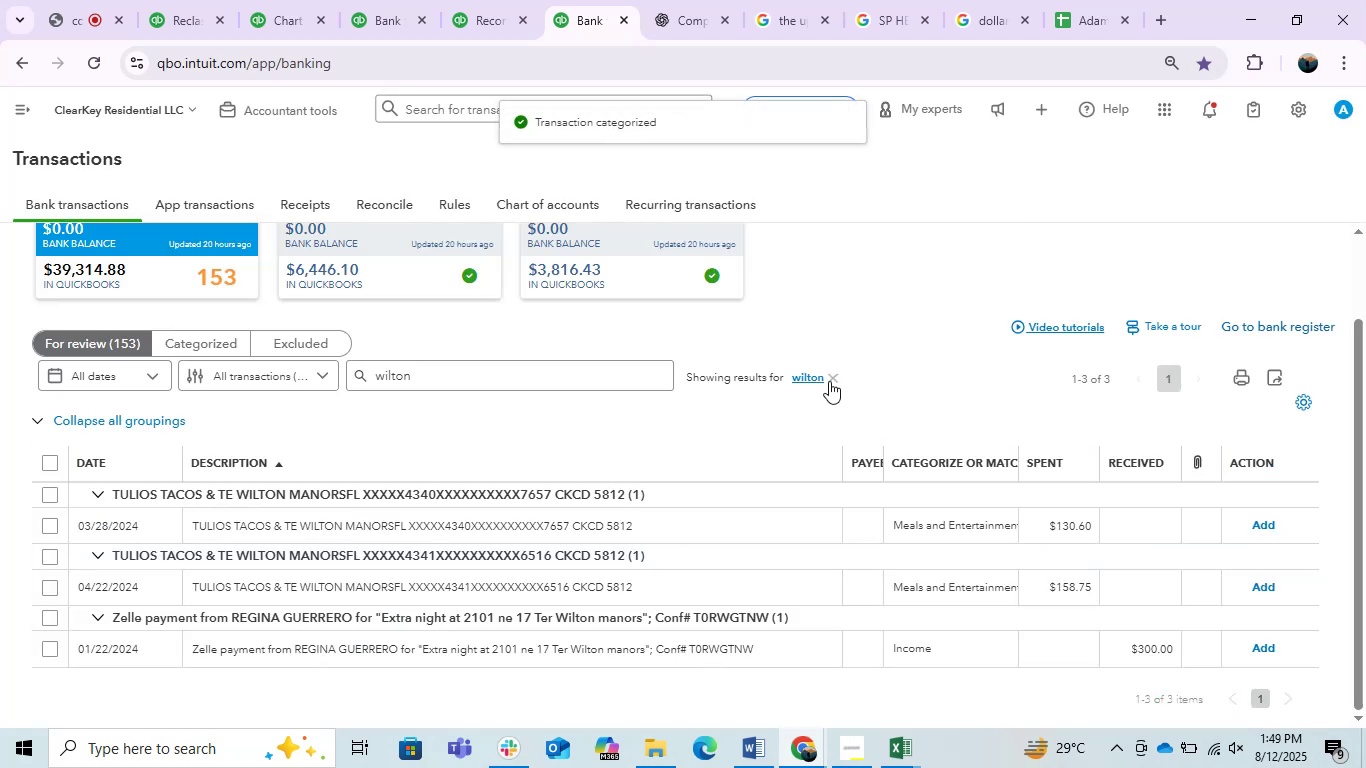 
wait(7.68)
 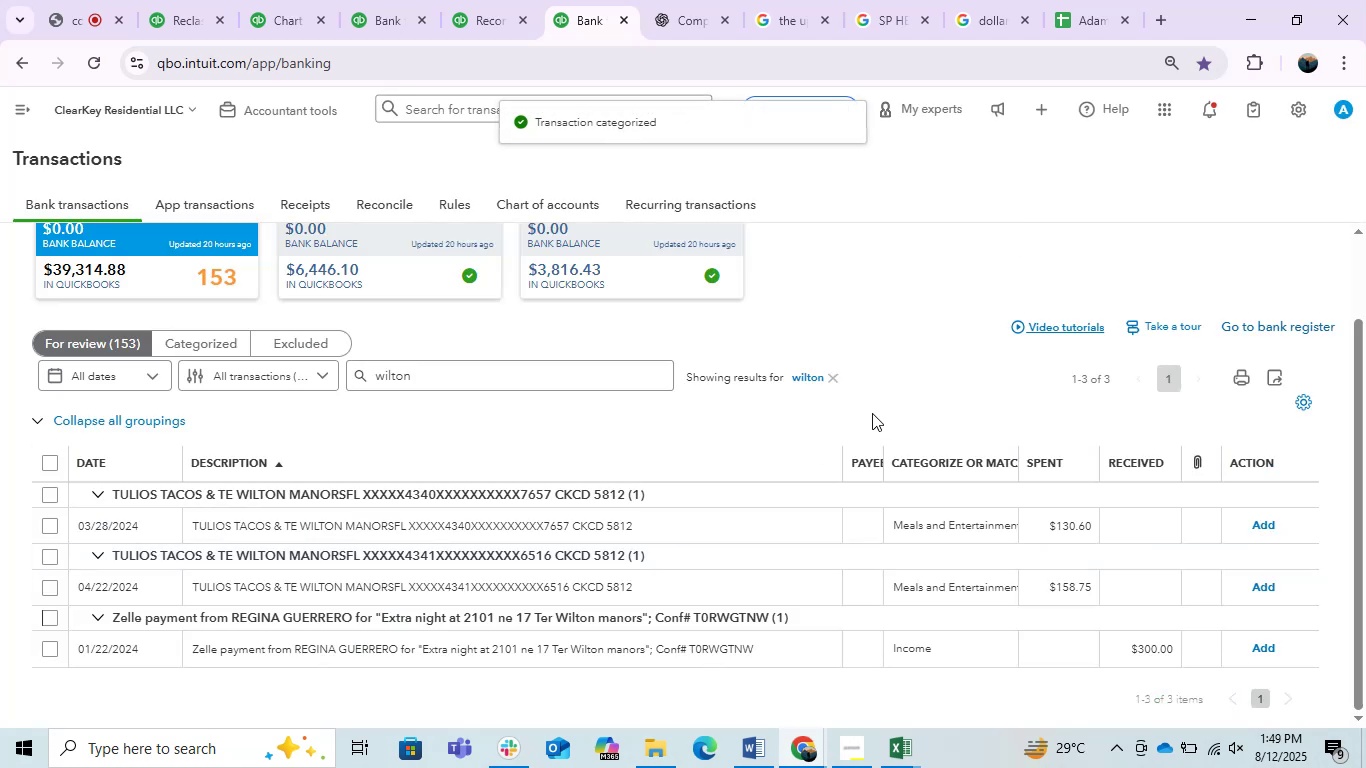 
left_click([829, 381])
 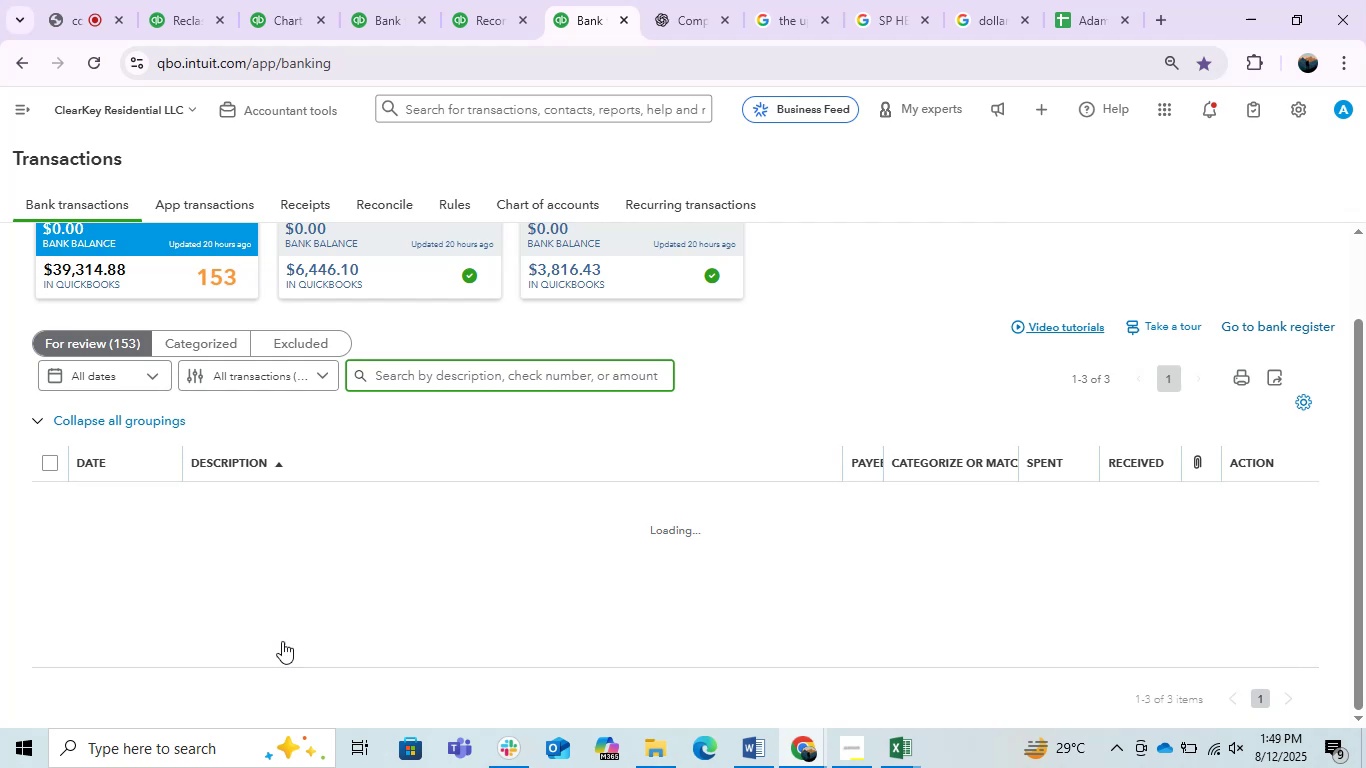 
scroll: coordinate [313, 632], scroll_direction: down, amount: 2.0
 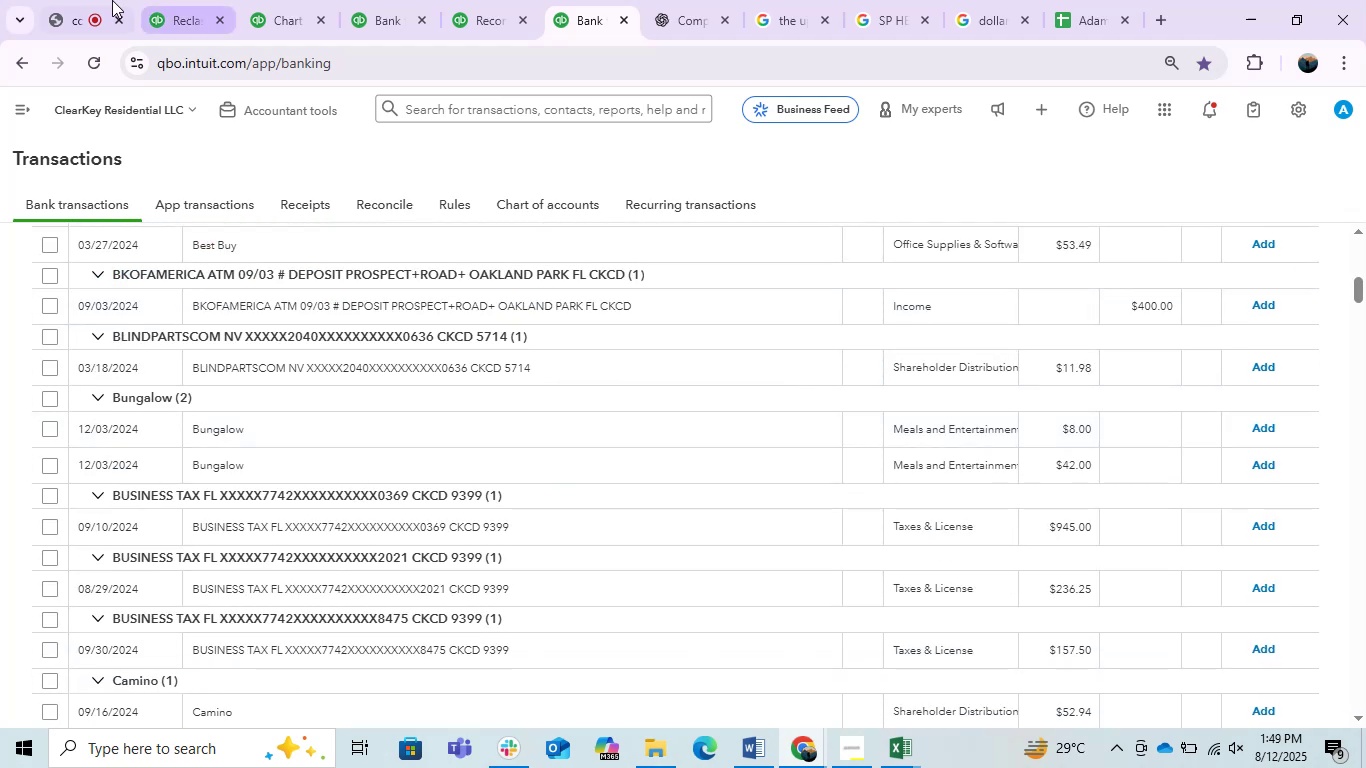 
left_click([98, 0])
 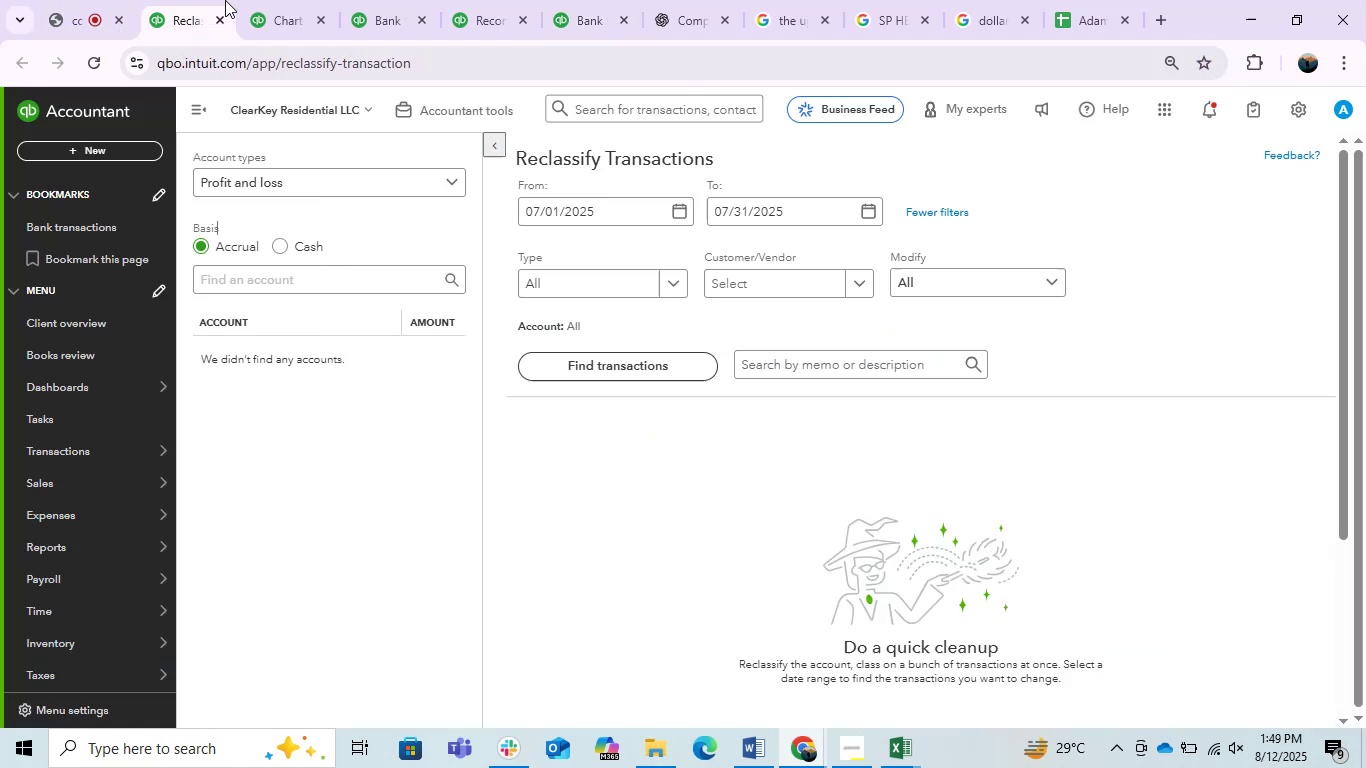 
double_click([271, 2])
 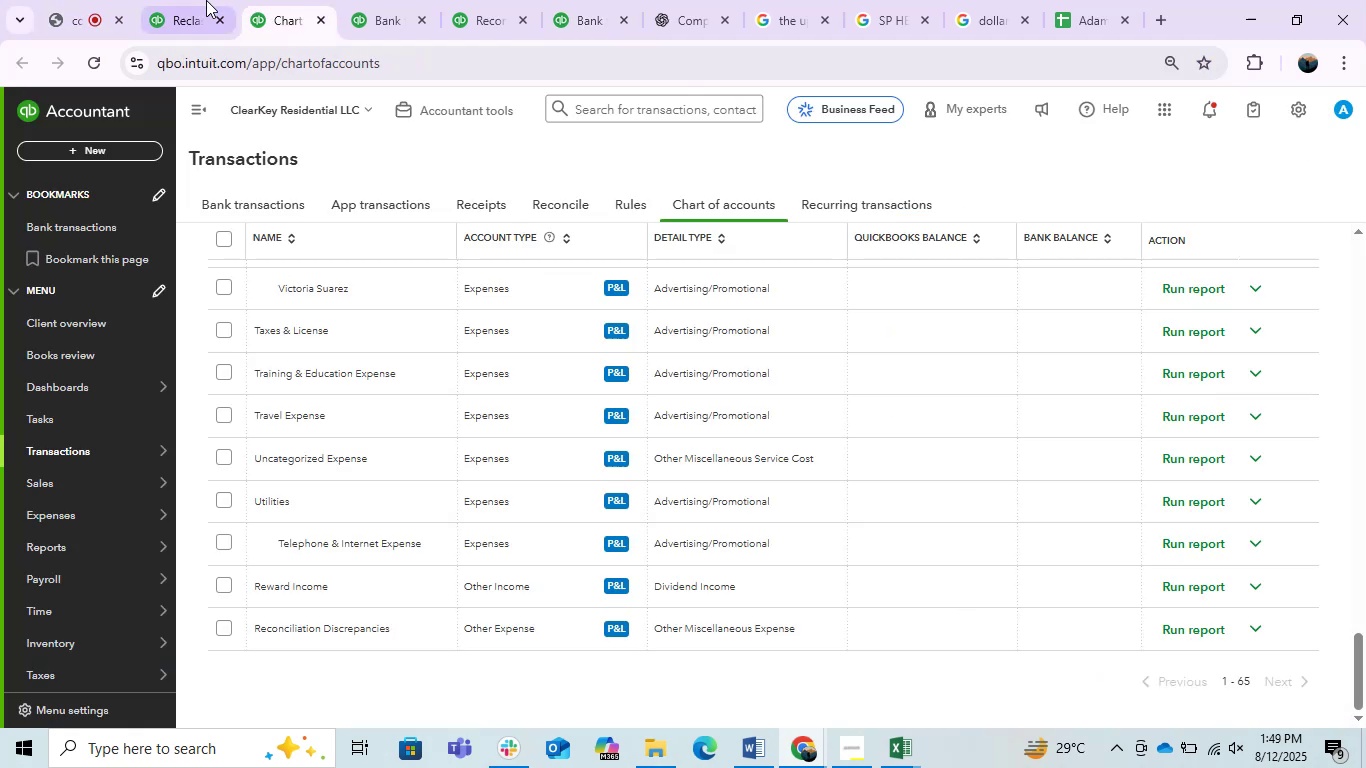 
left_click([185, 0])
 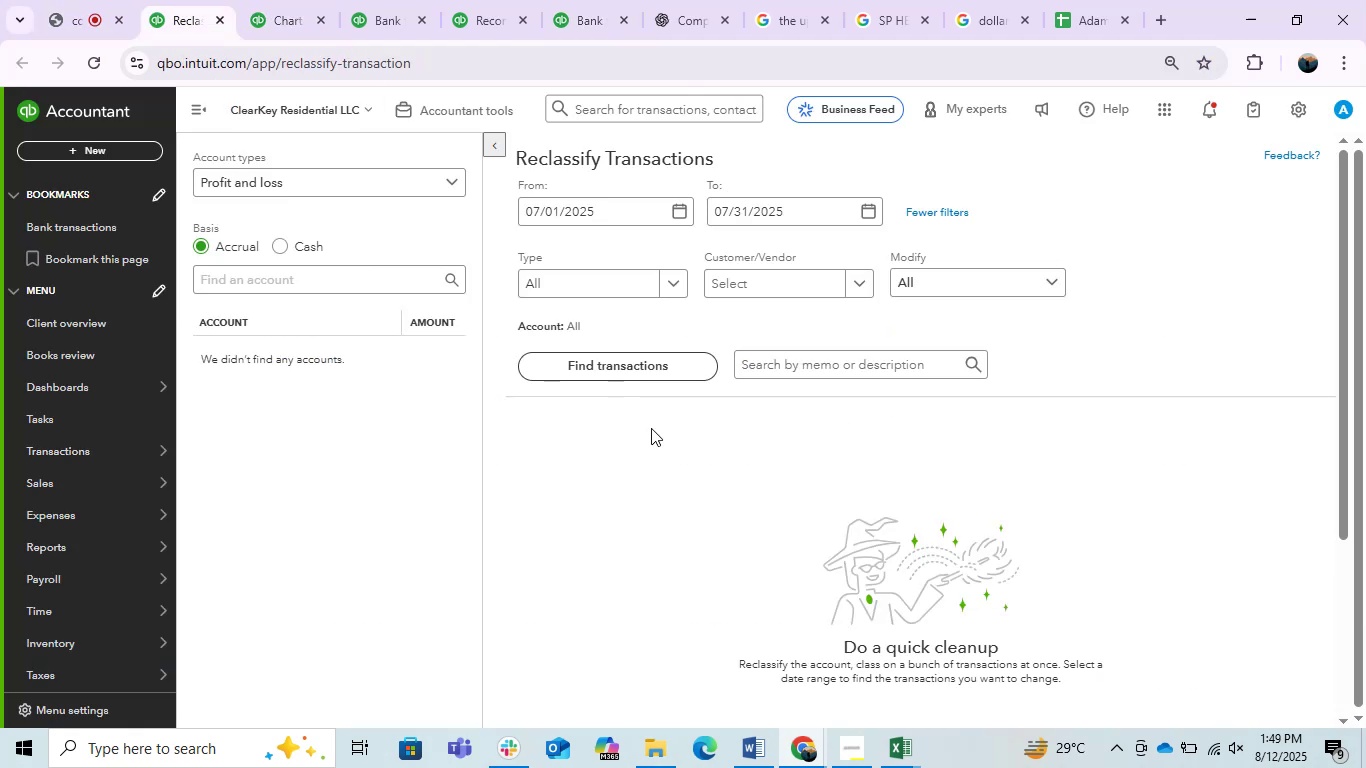 
scroll: coordinate [498, 524], scroll_direction: up, amount: 1.0
 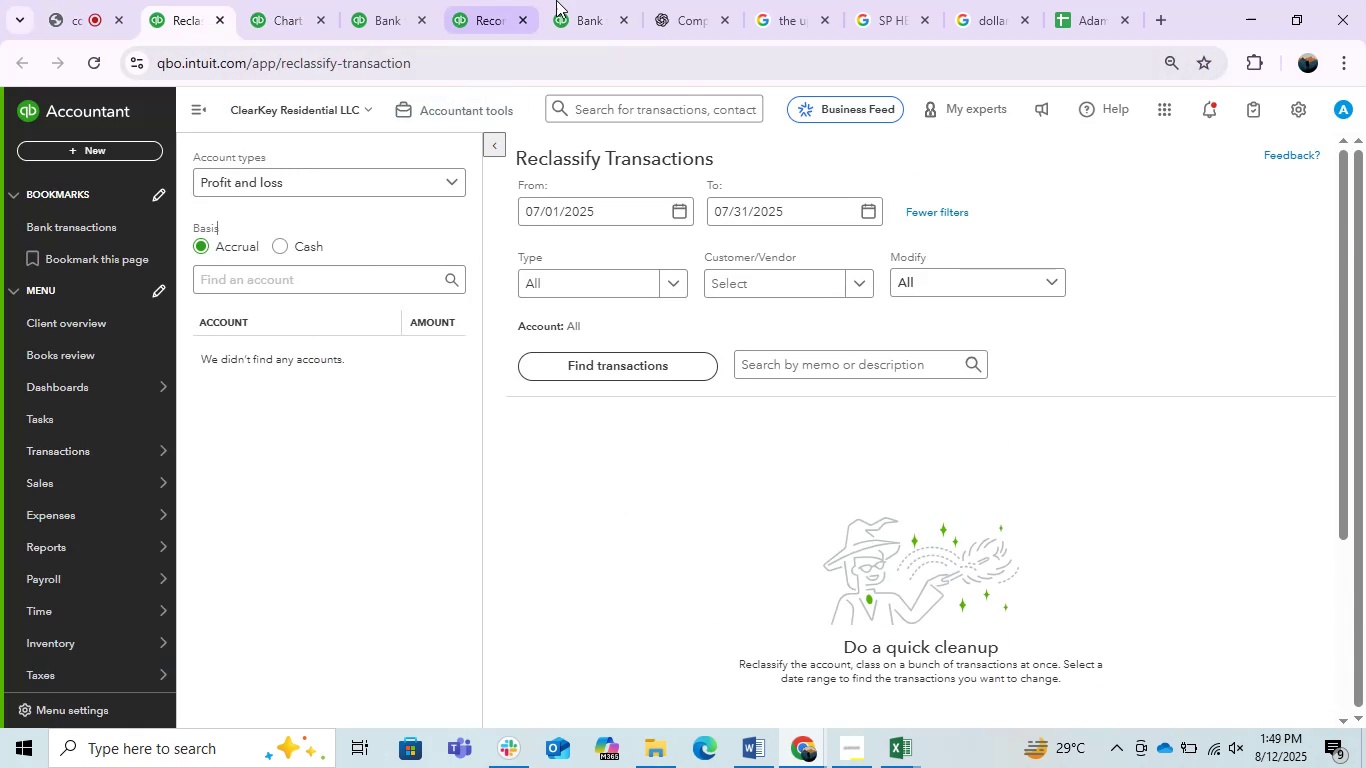 
left_click([622, 0])
 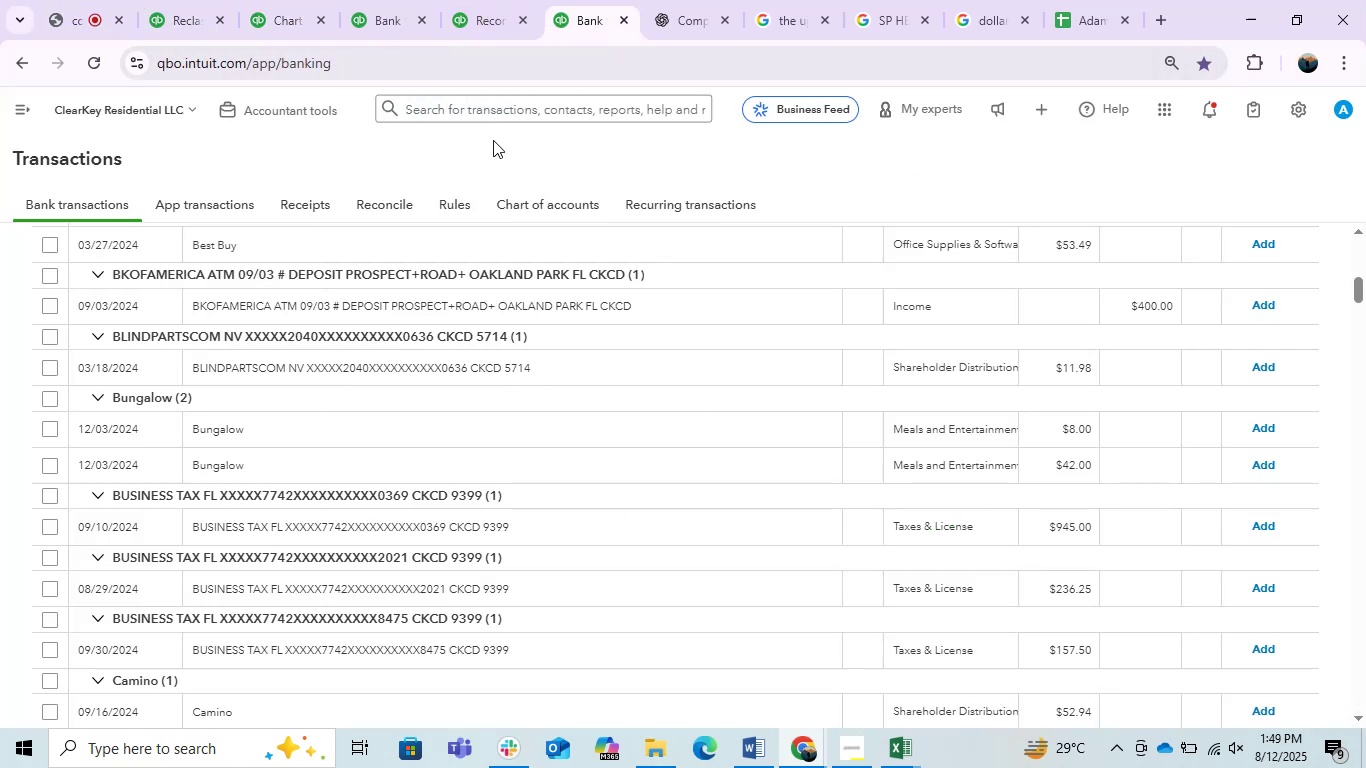 
scroll: coordinate [412, 487], scroll_direction: down, amount: 5.0
 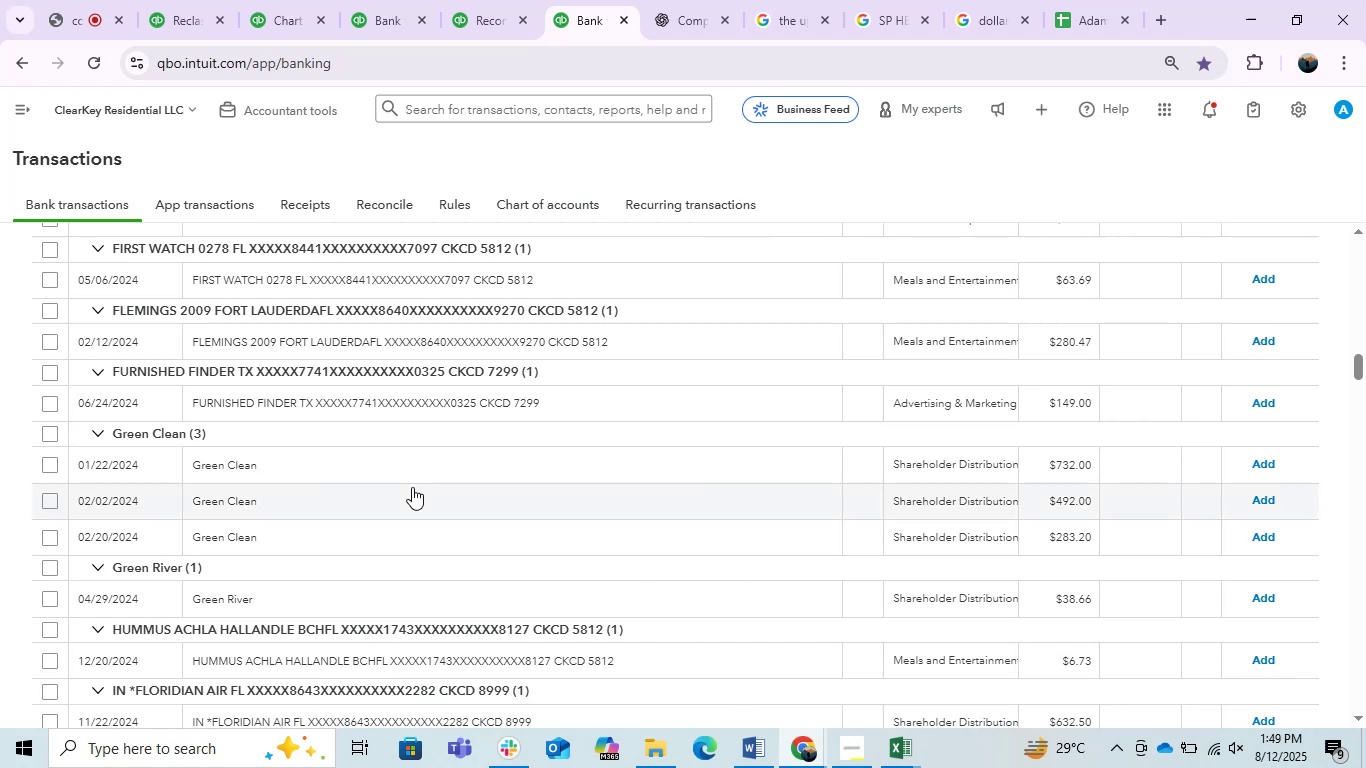 
left_click([436, 474])
 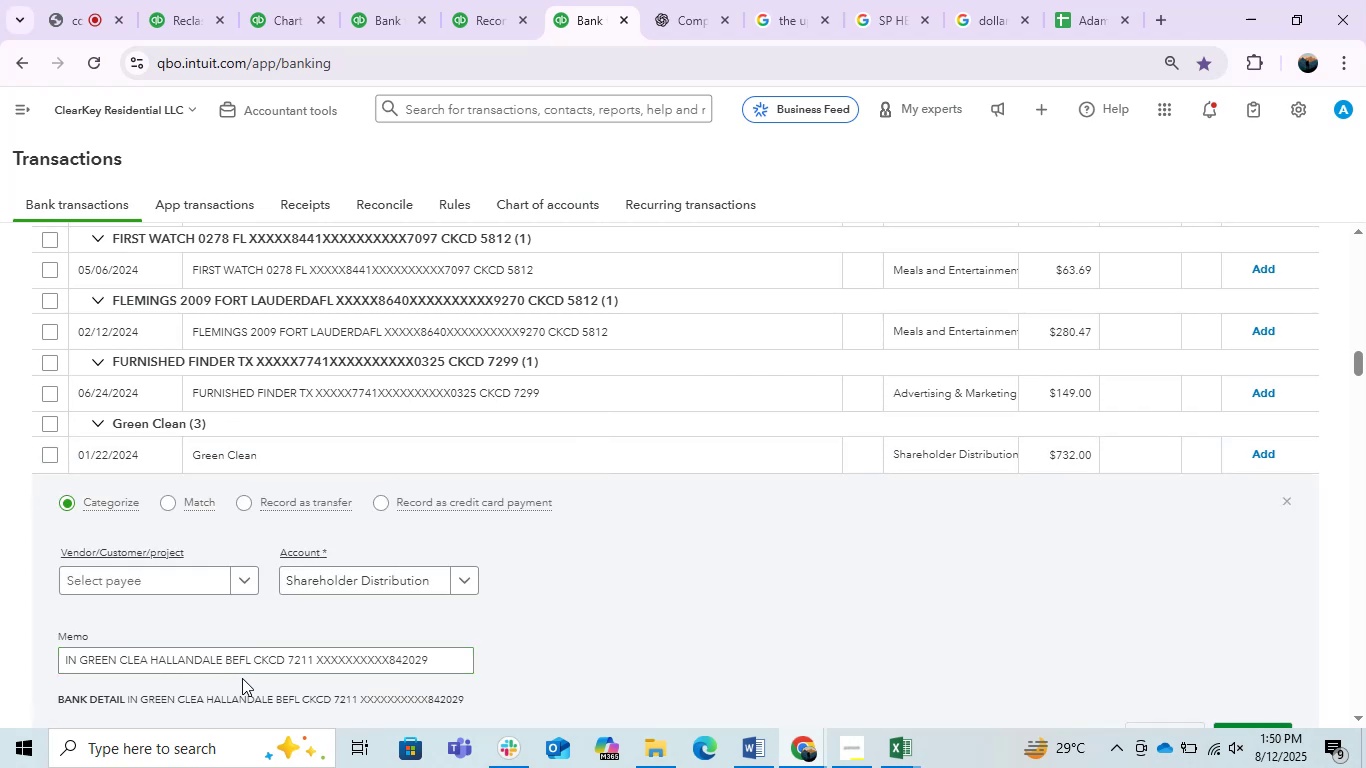 
double_click([235, 661])
 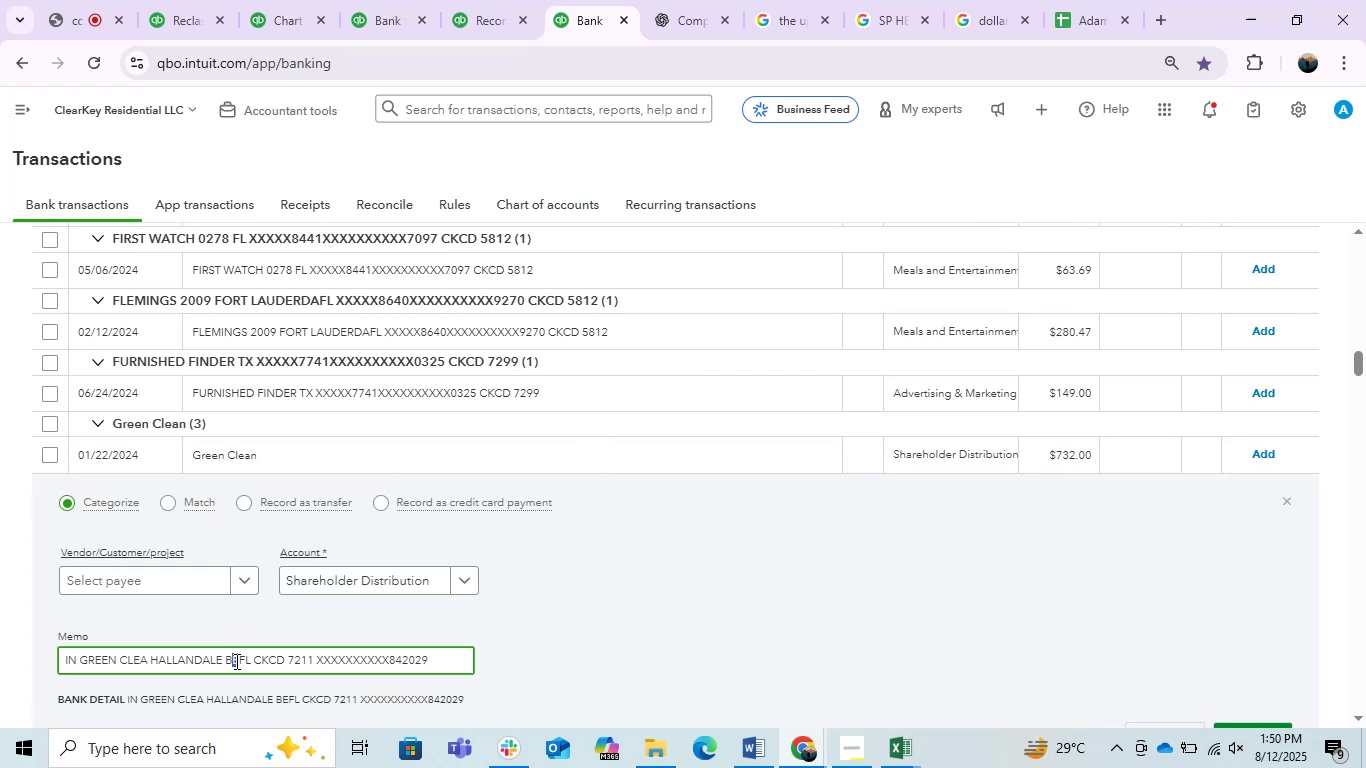 
triple_click([235, 661])
 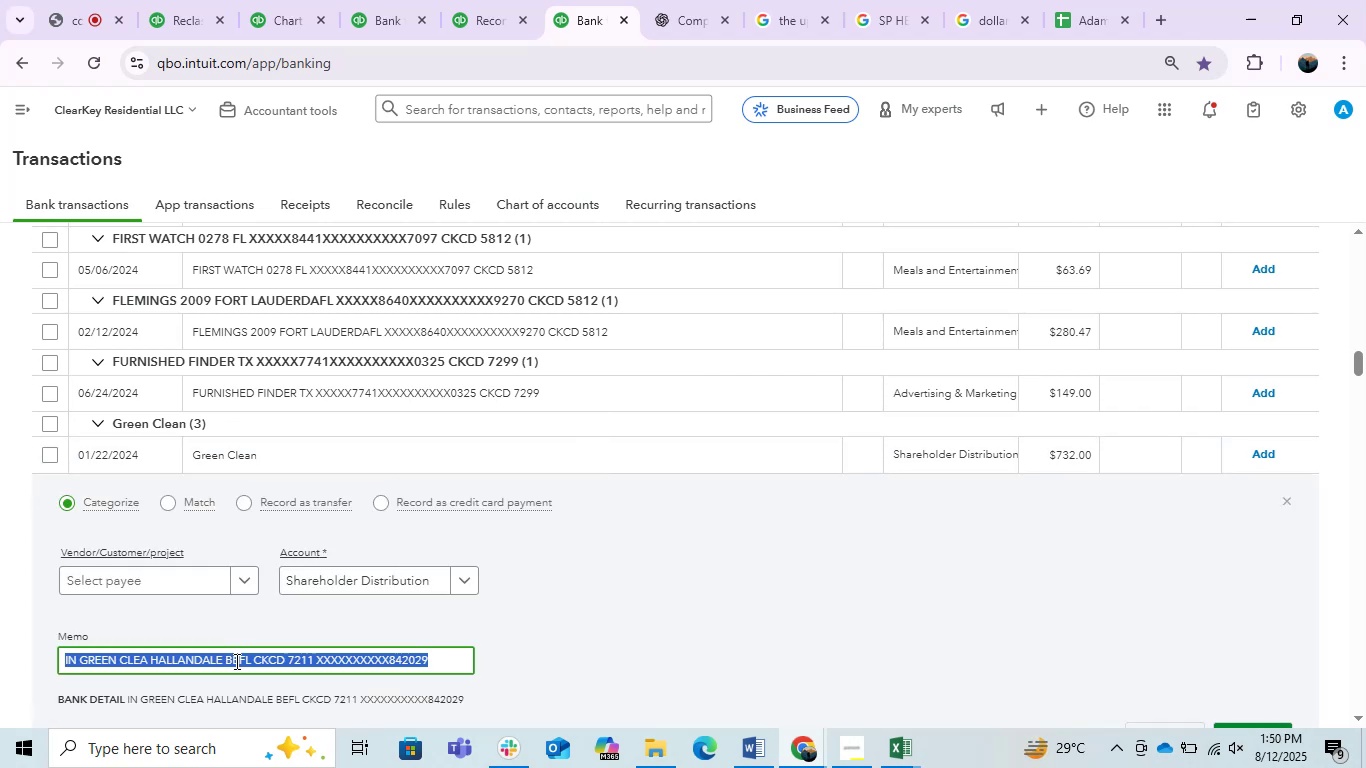 
key(Control+C)
 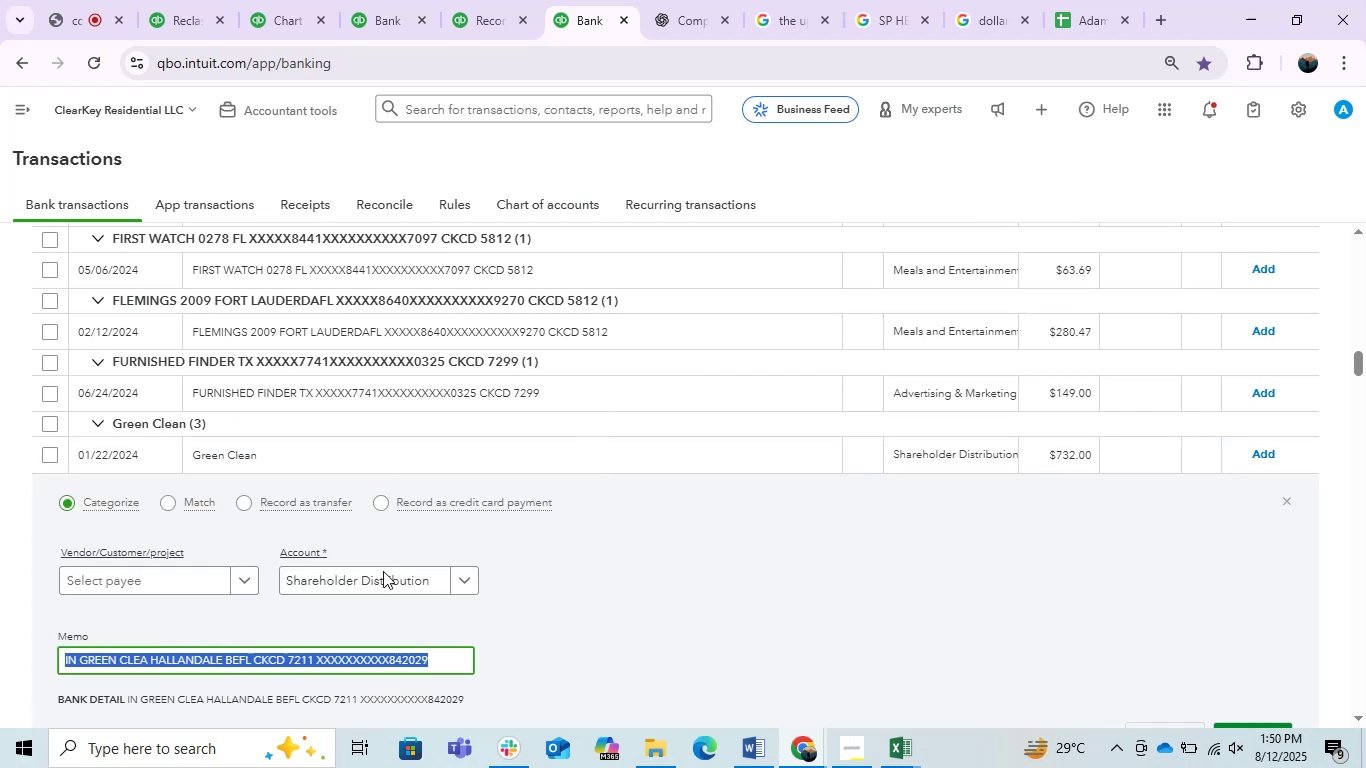 
key(Control+C)
 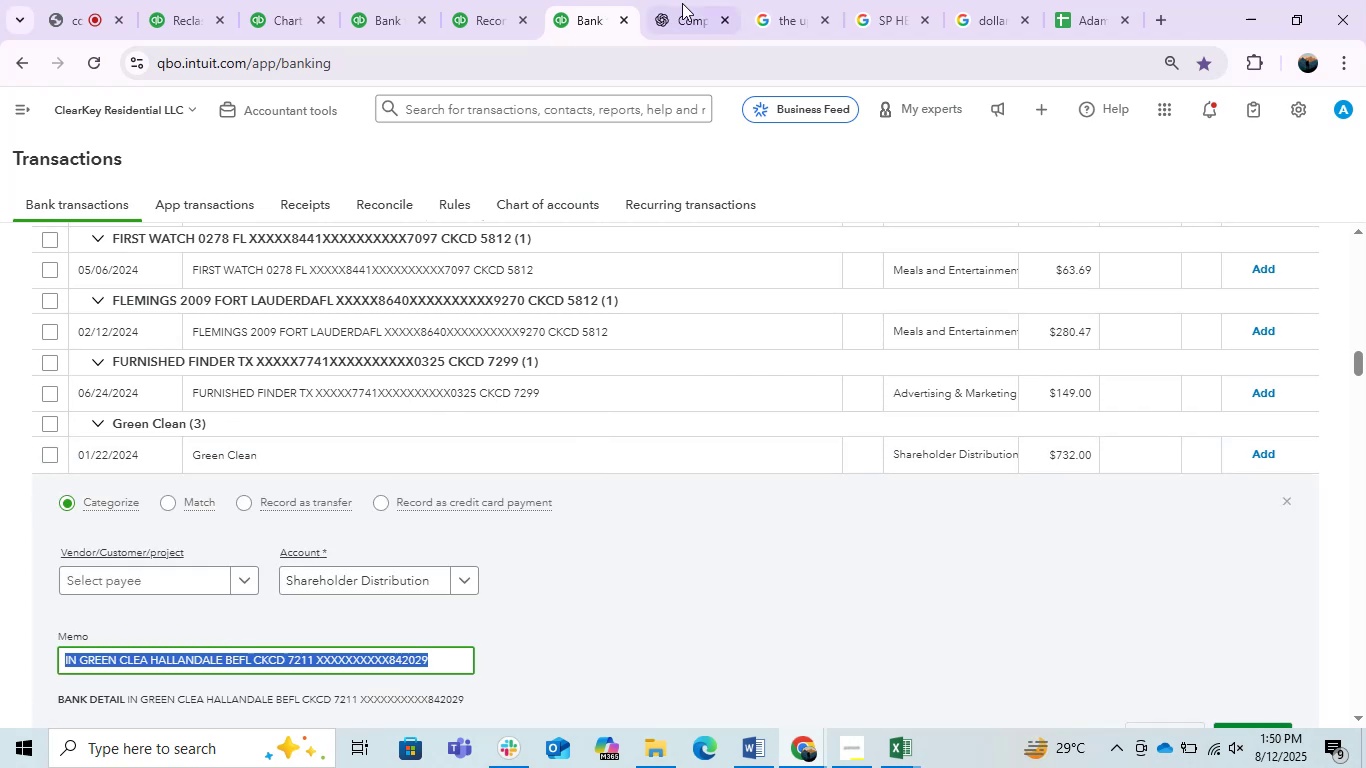 
left_click([686, 3])
 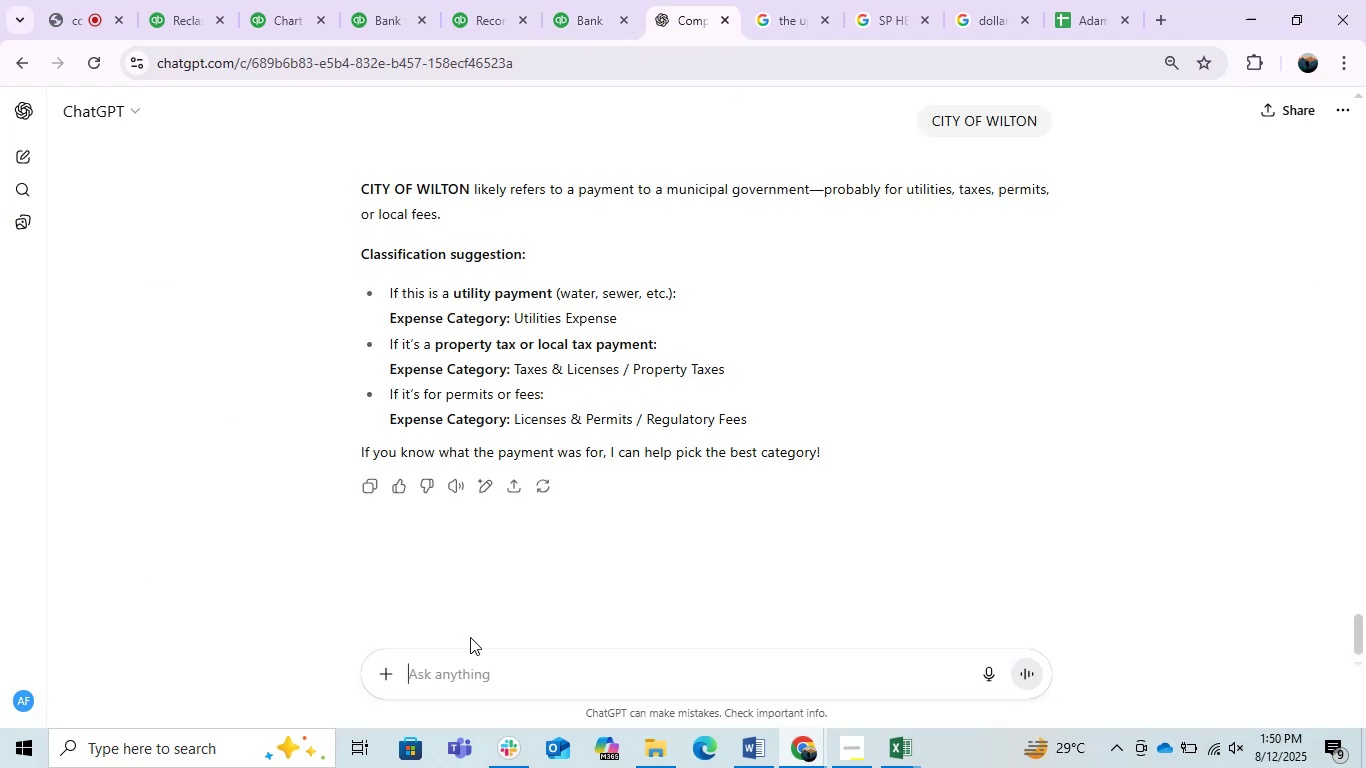 
key(Control+ControlLeft)
 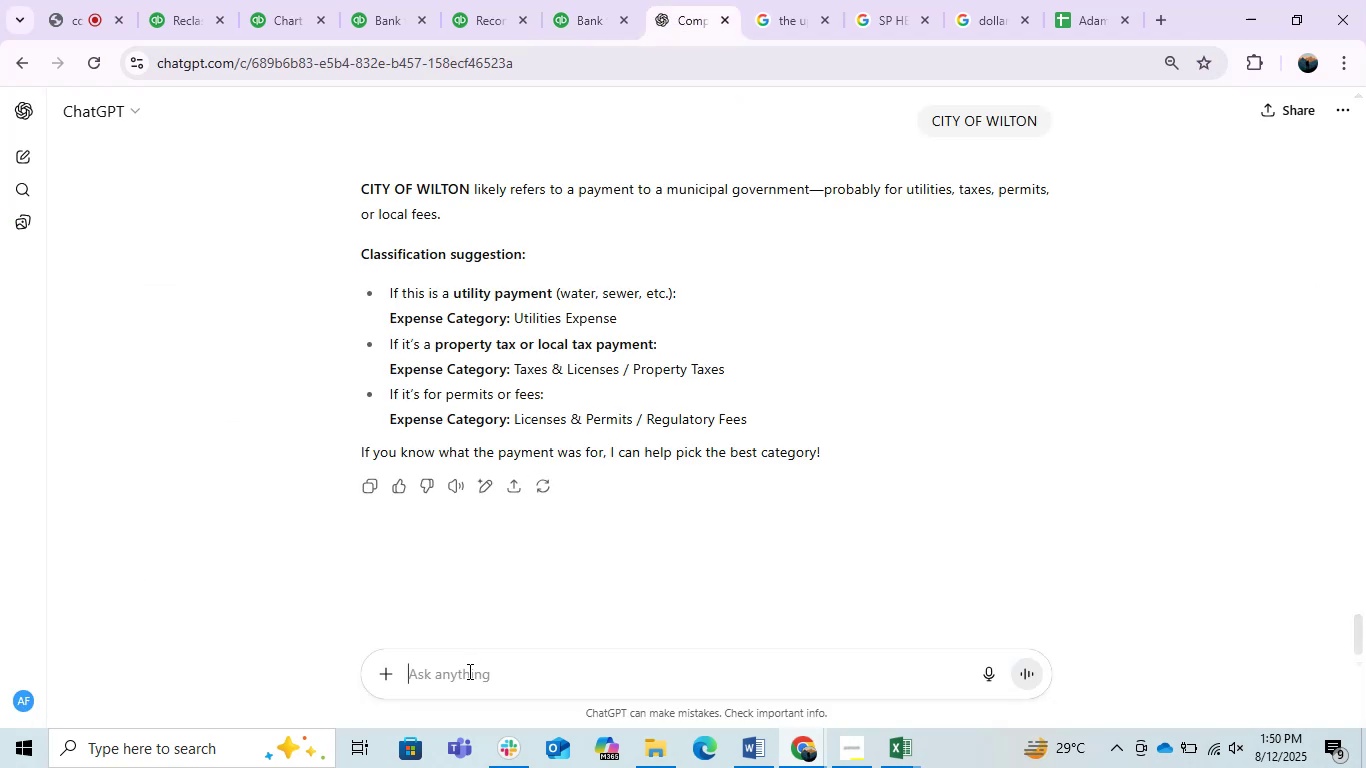 
key(Control+V)
 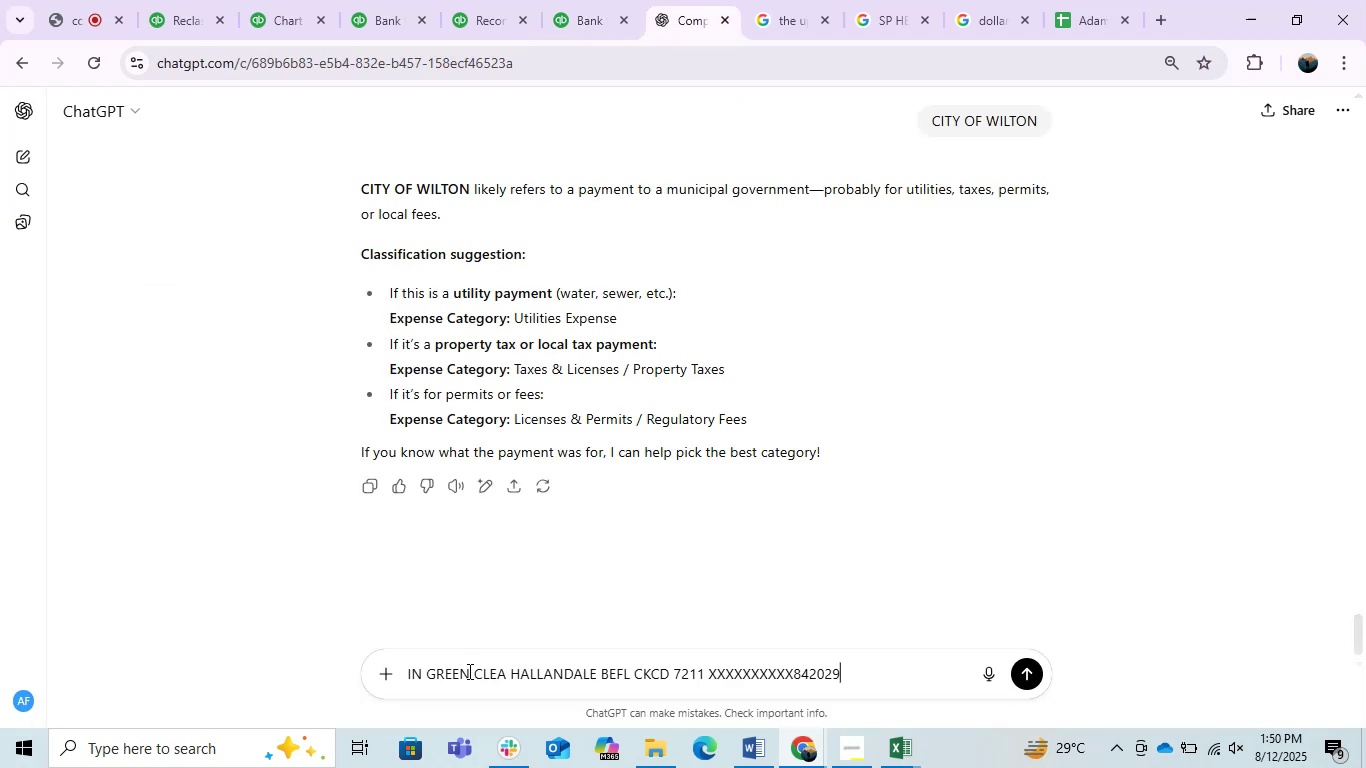 
key(Enter)
 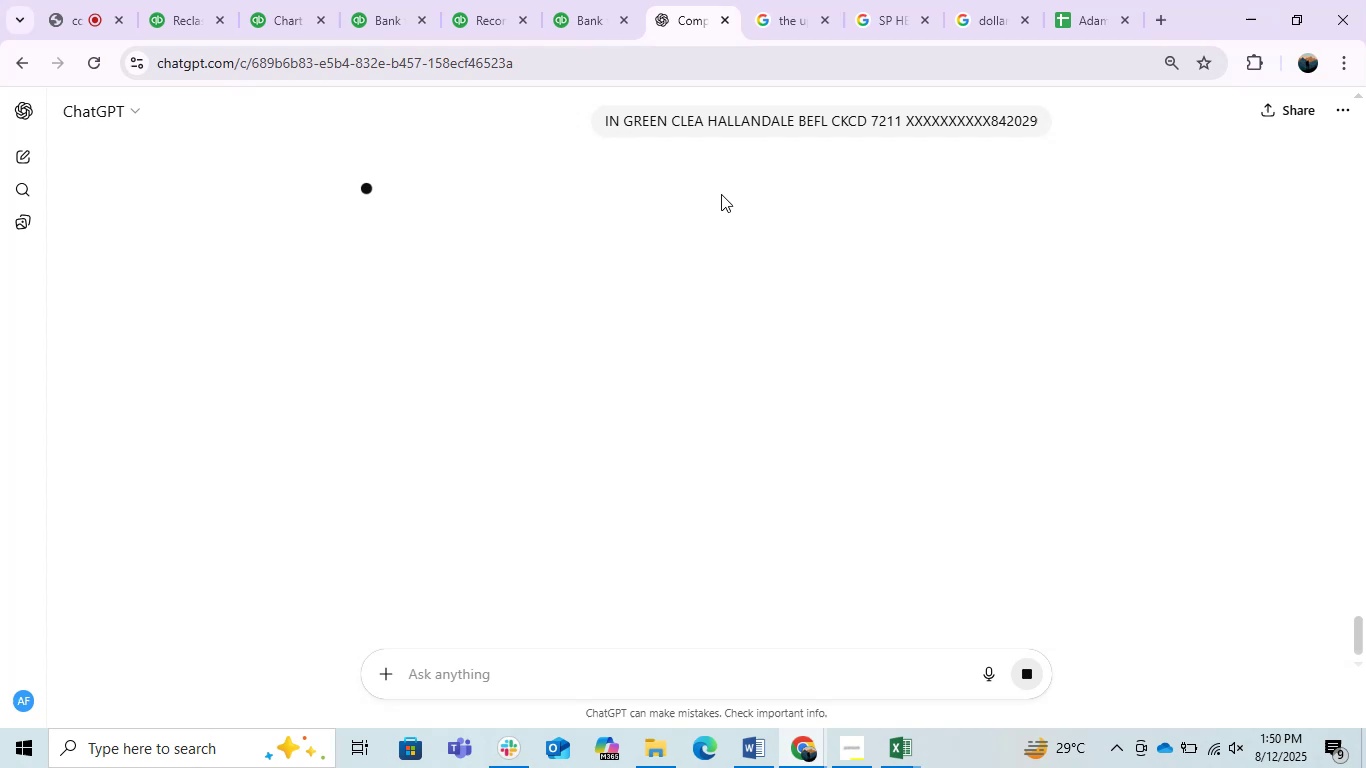 
left_click([781, 0])
 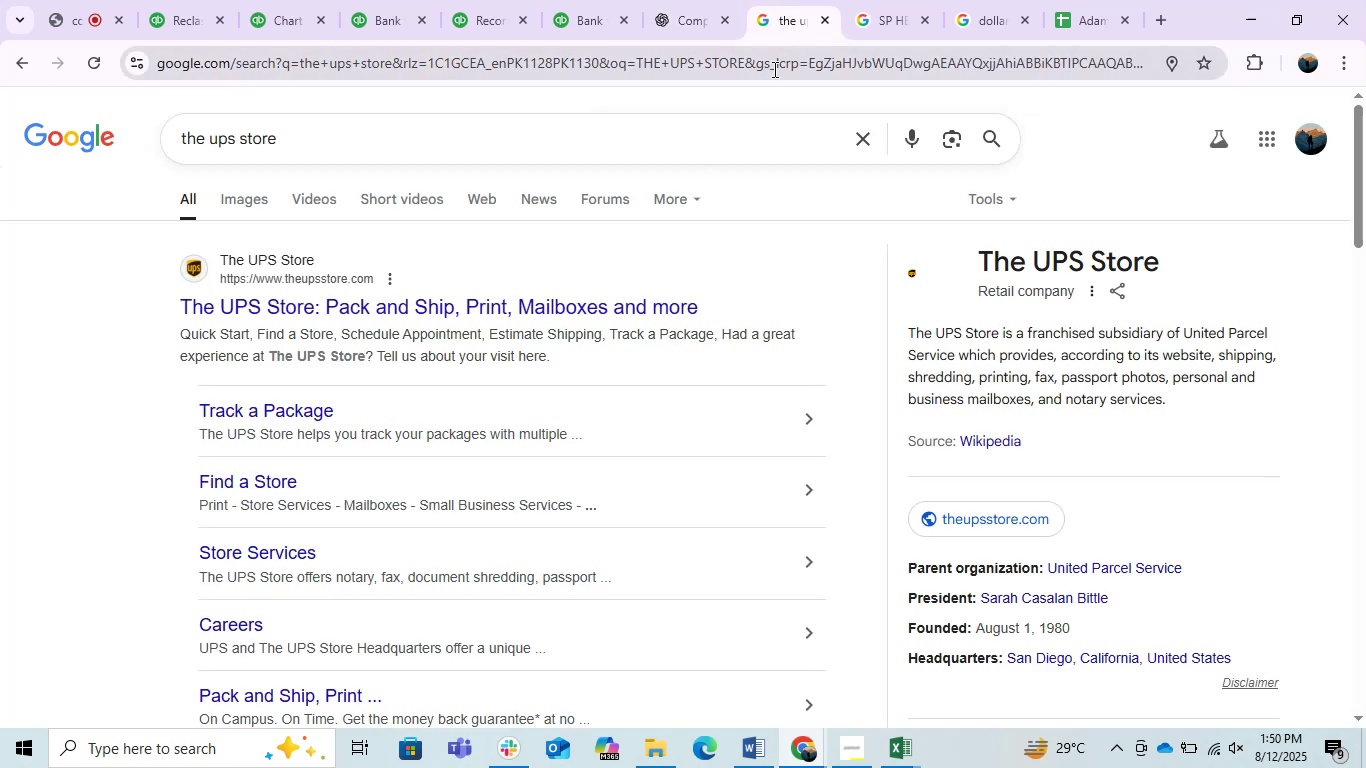 
key(Control+V)
 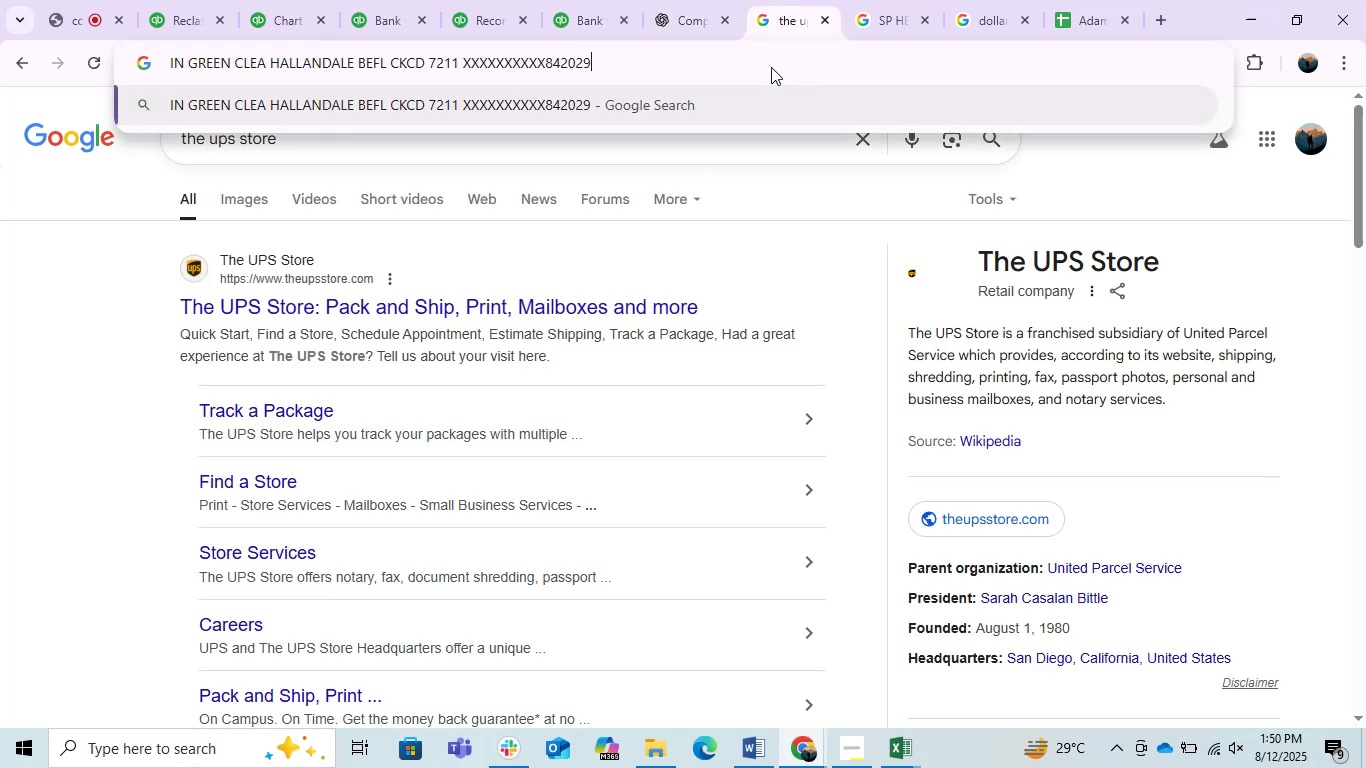 
left_click_drag(start_coordinate=[749, 69], to_coordinate=[265, 92])
 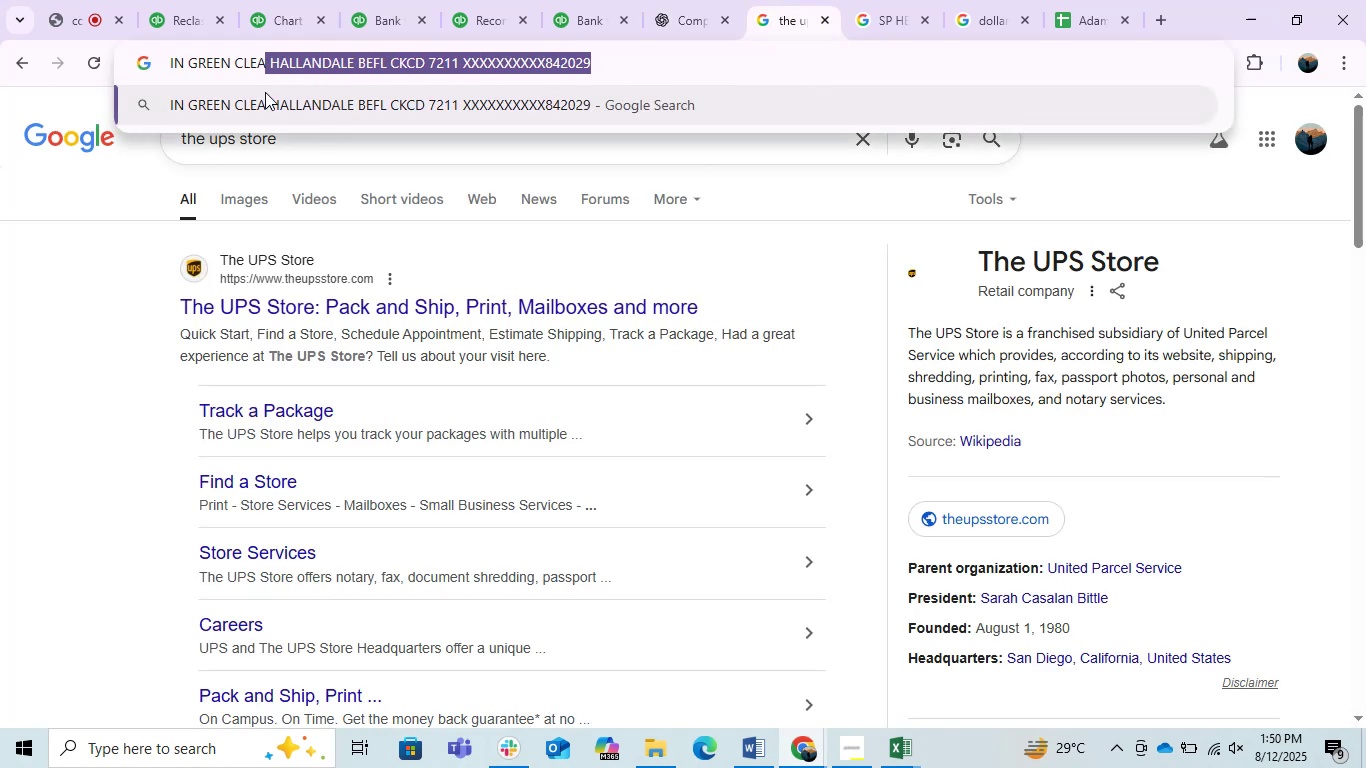 
key(Backspace)
 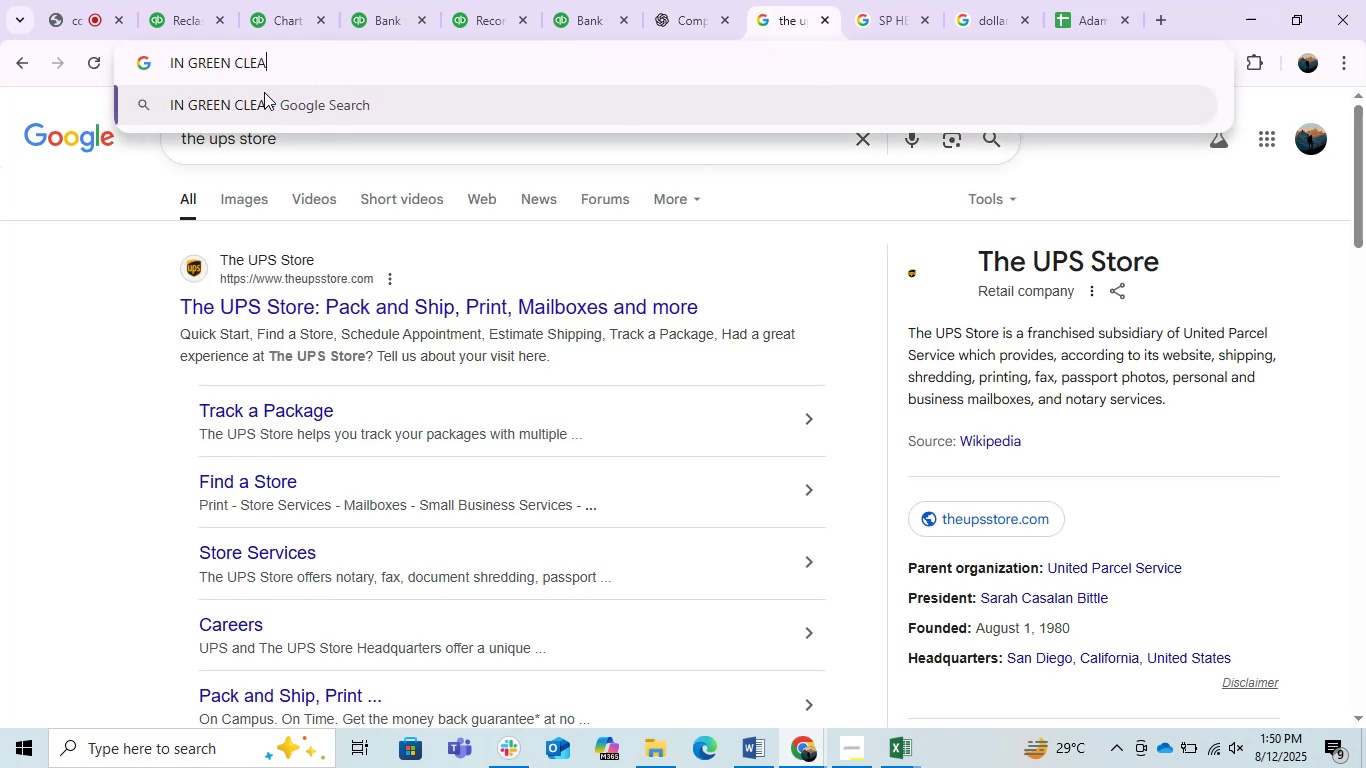 
key(Enter)
 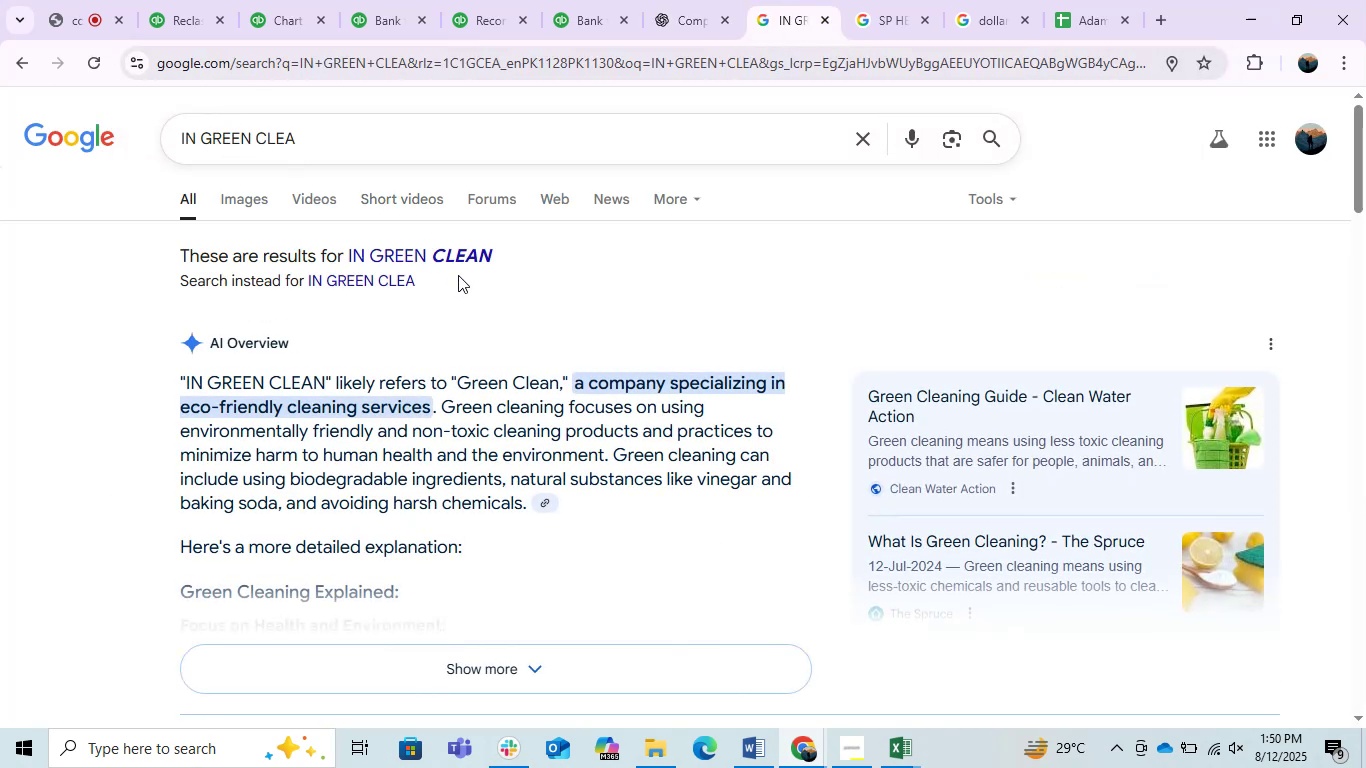 
wait(6.66)
 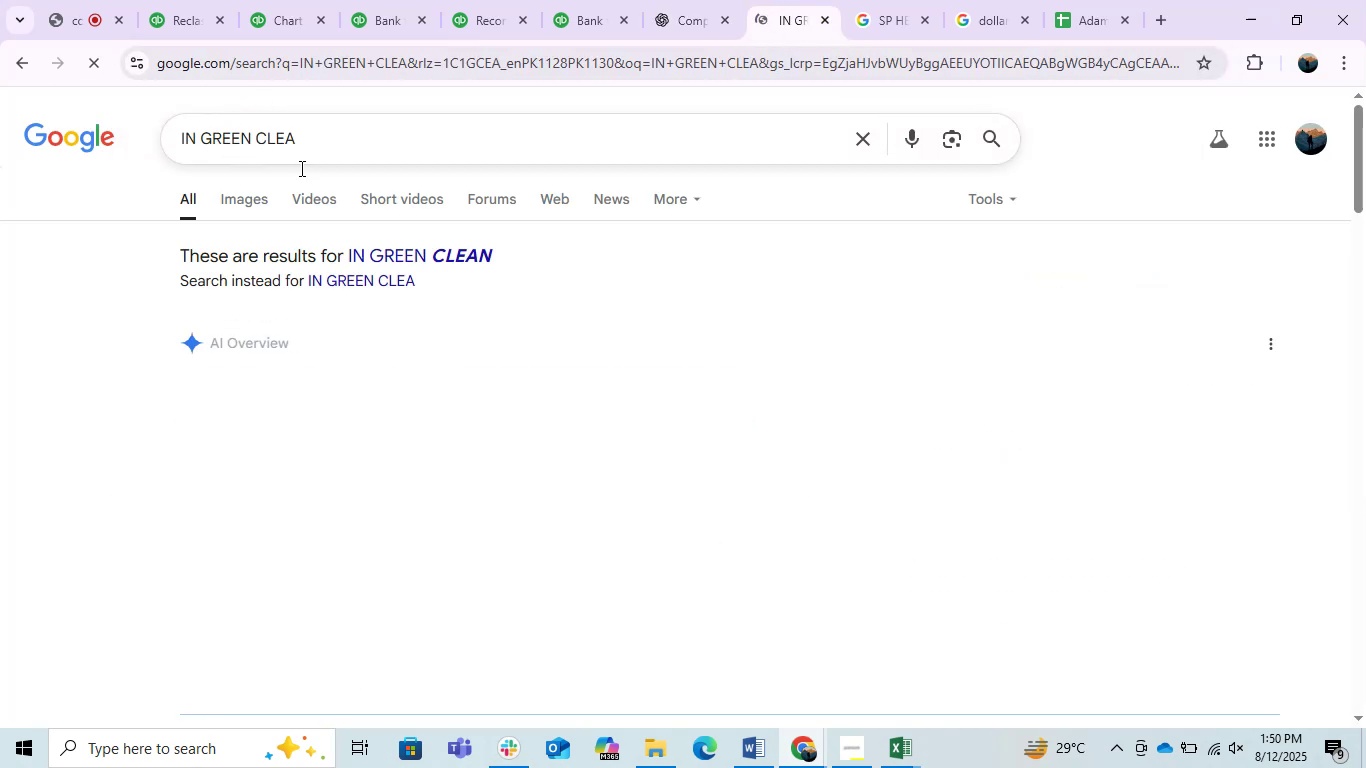 
scroll: coordinate [458, 294], scroll_direction: down, amount: 2.0
 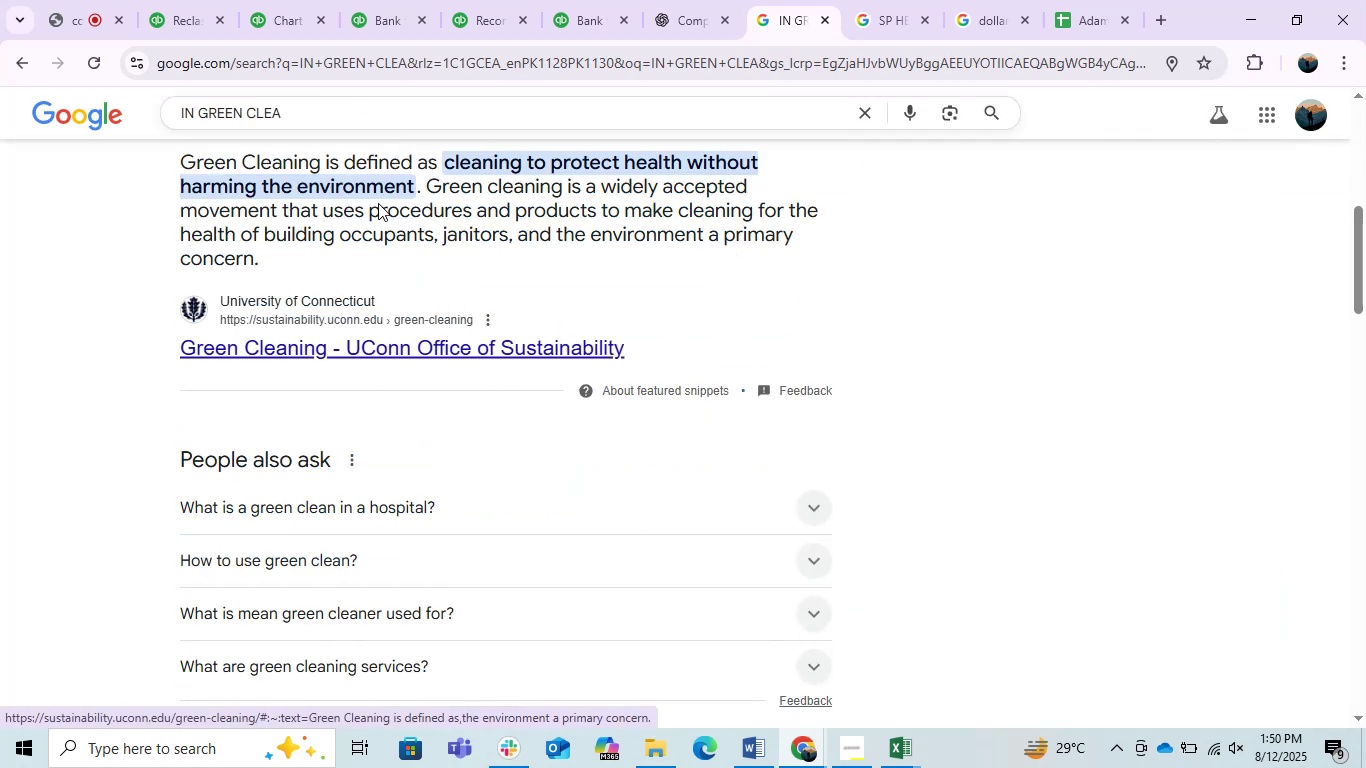 
left_click([676, 0])
 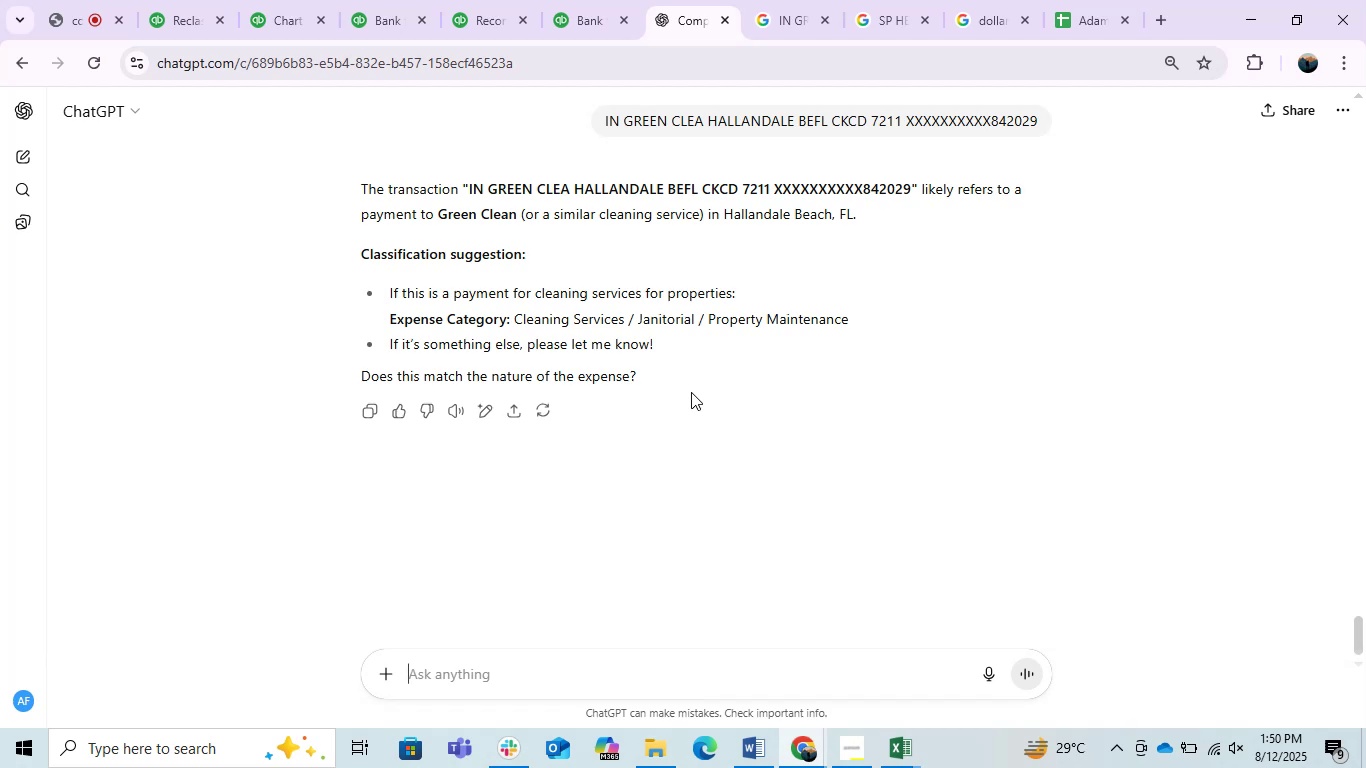 
wait(18.86)
 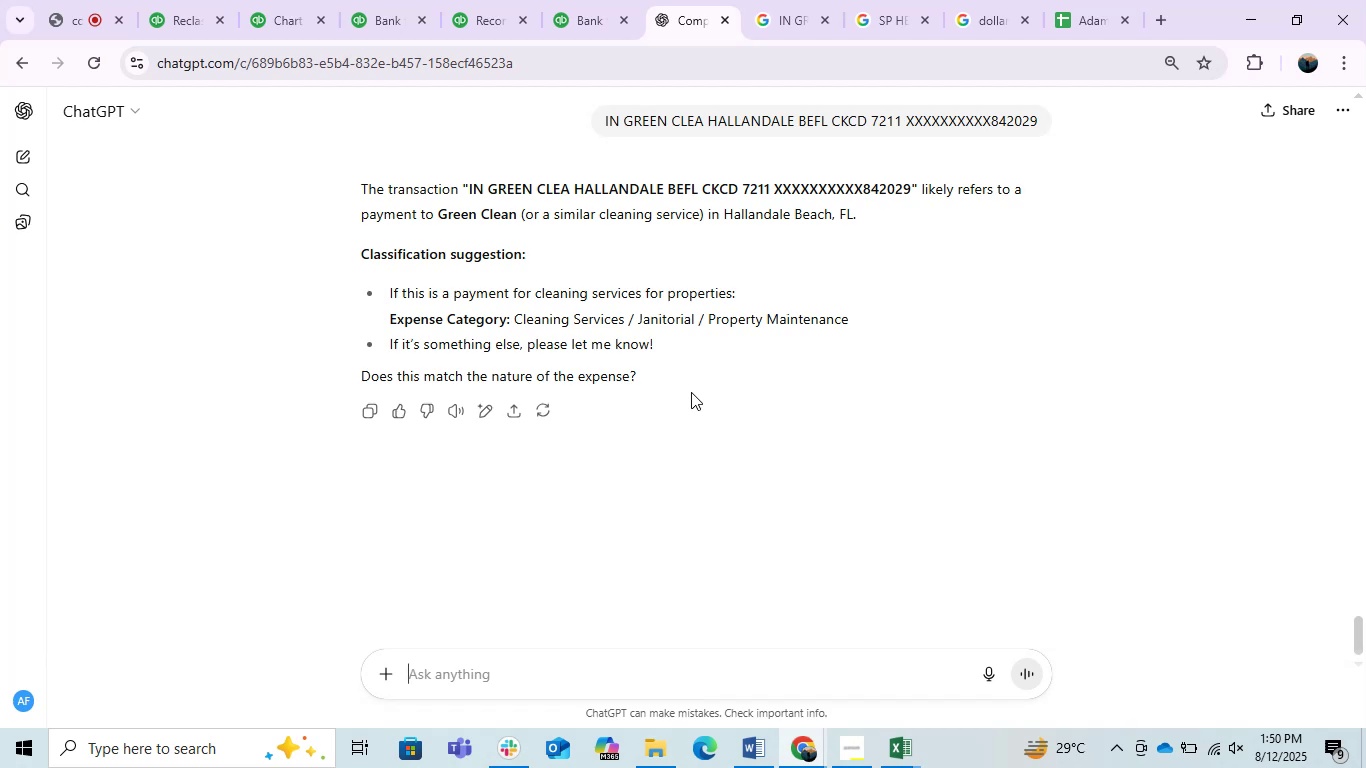 
left_click([211, 0])
 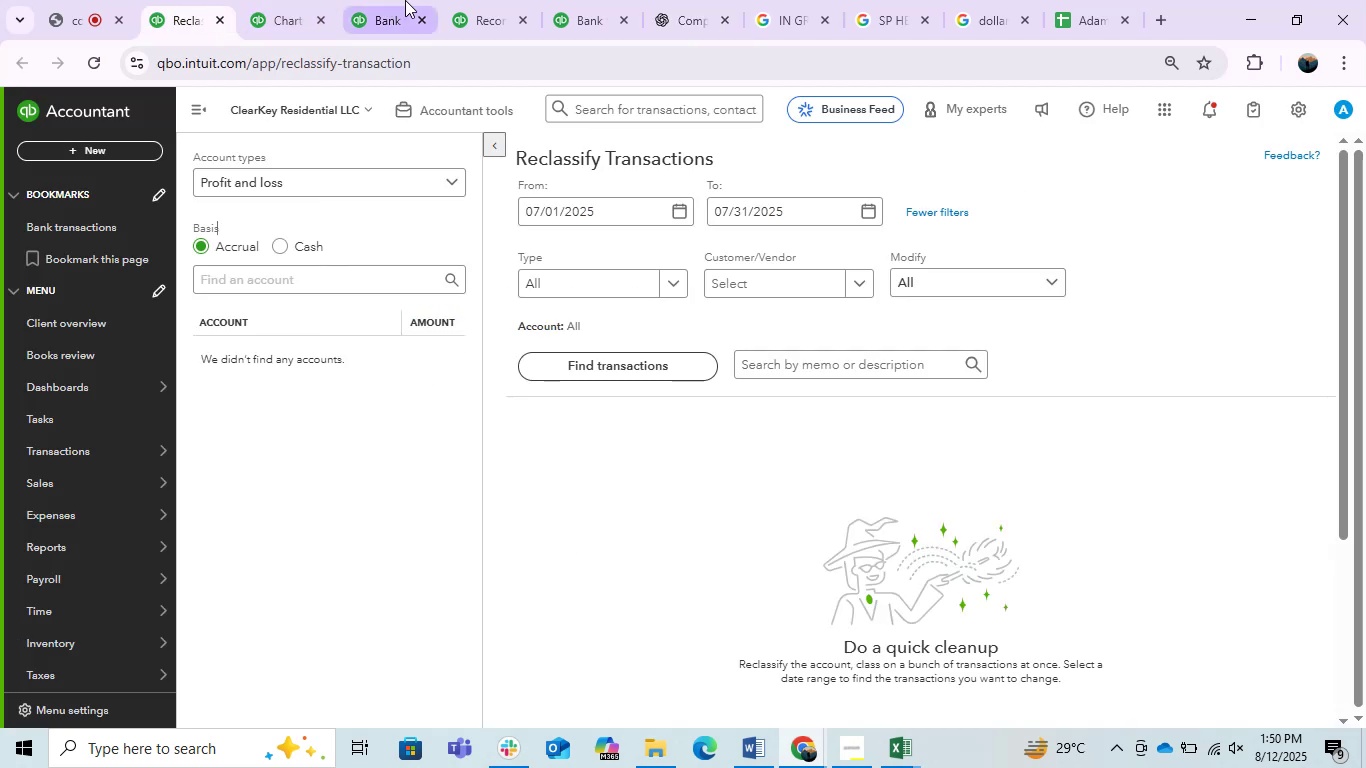 
left_click([590, 5])
 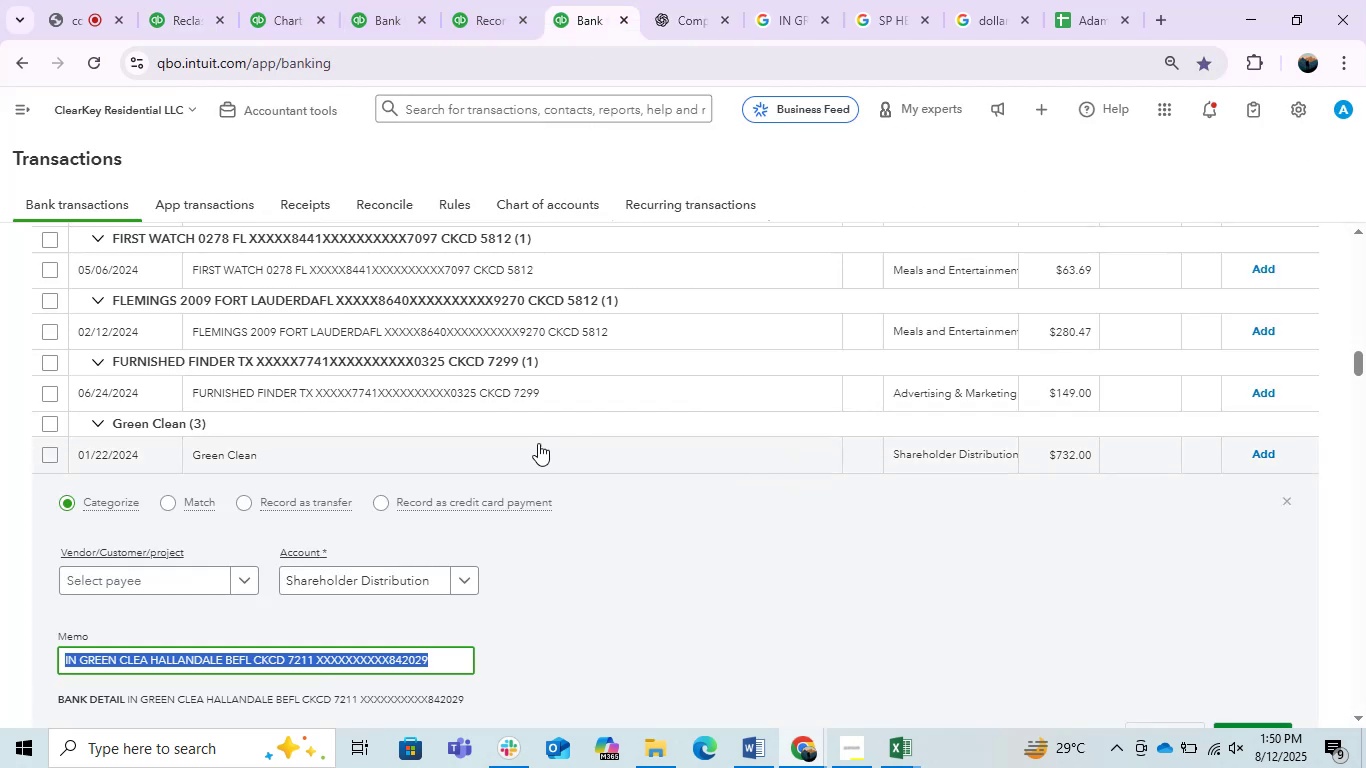 
left_click([416, 462])
 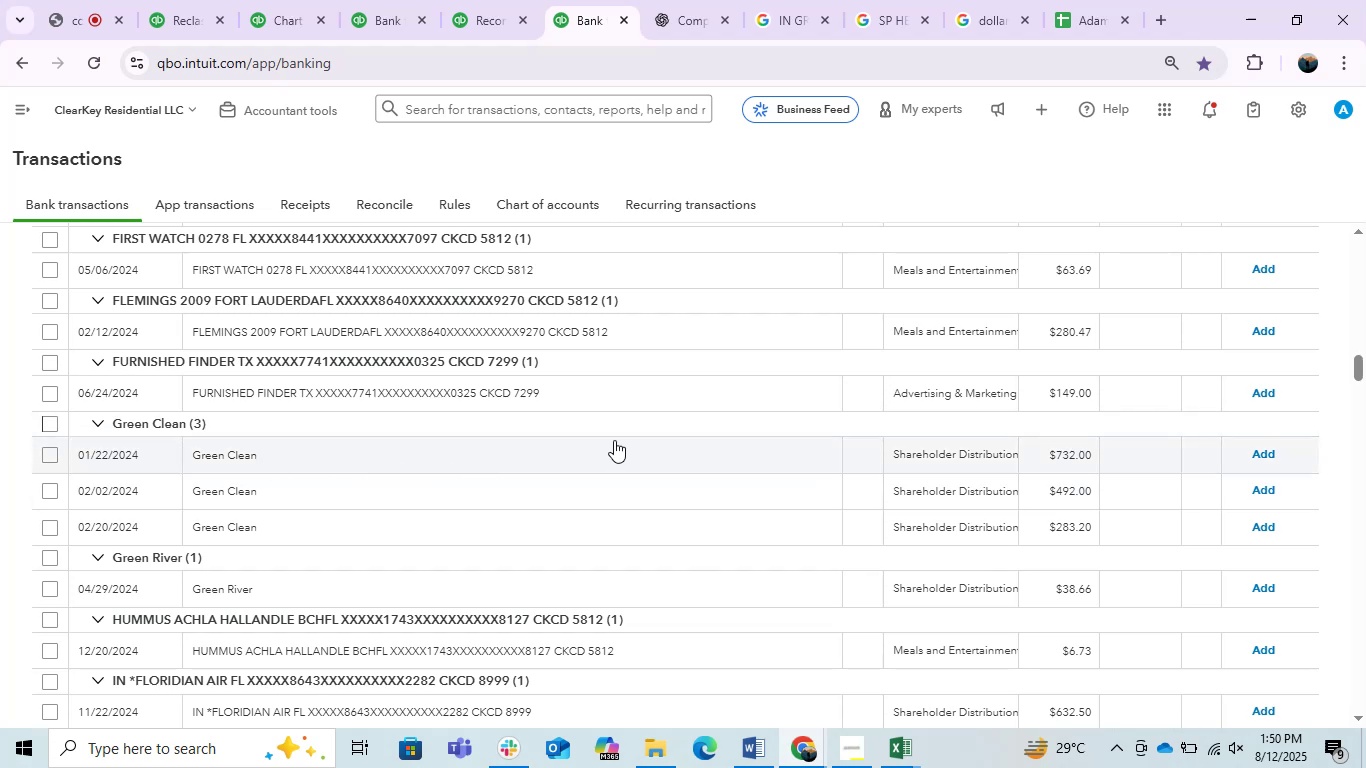 
wait(6.72)
 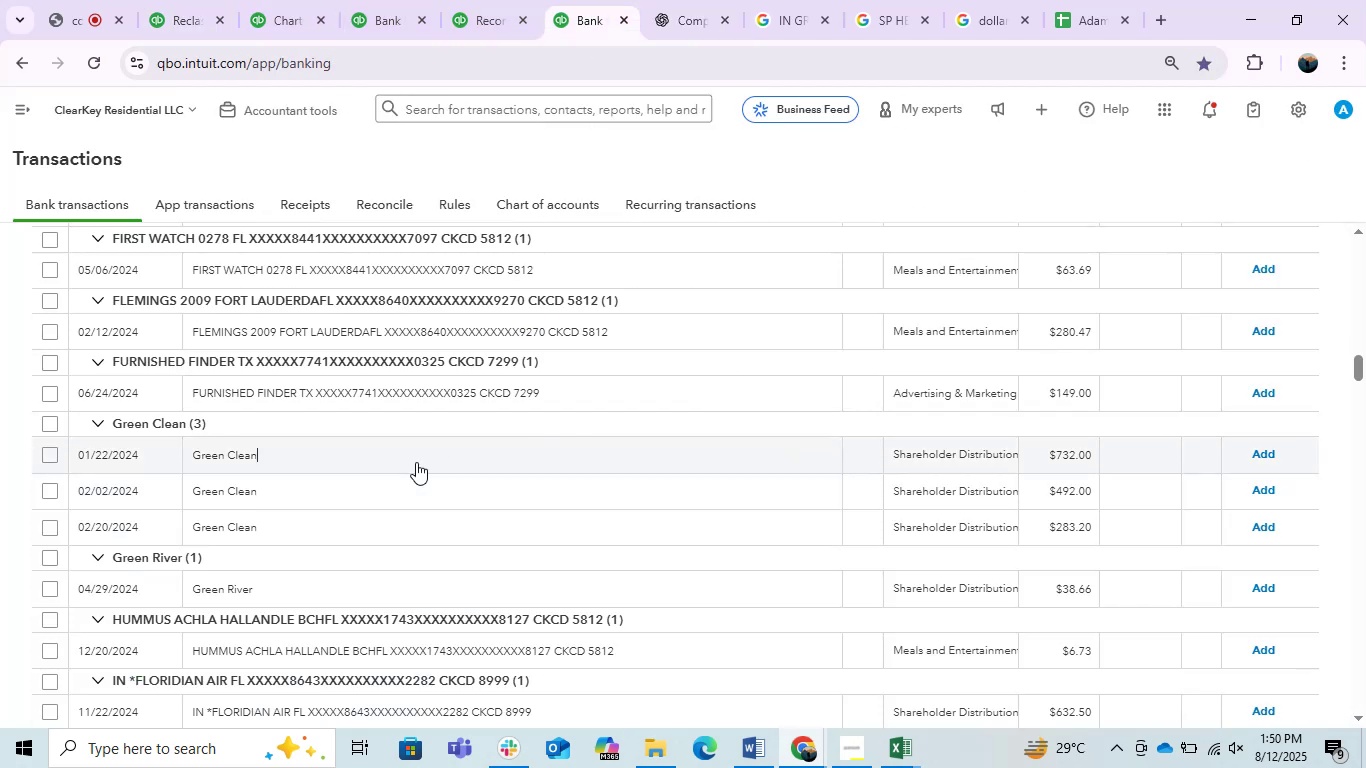 
left_click([47, 424])
 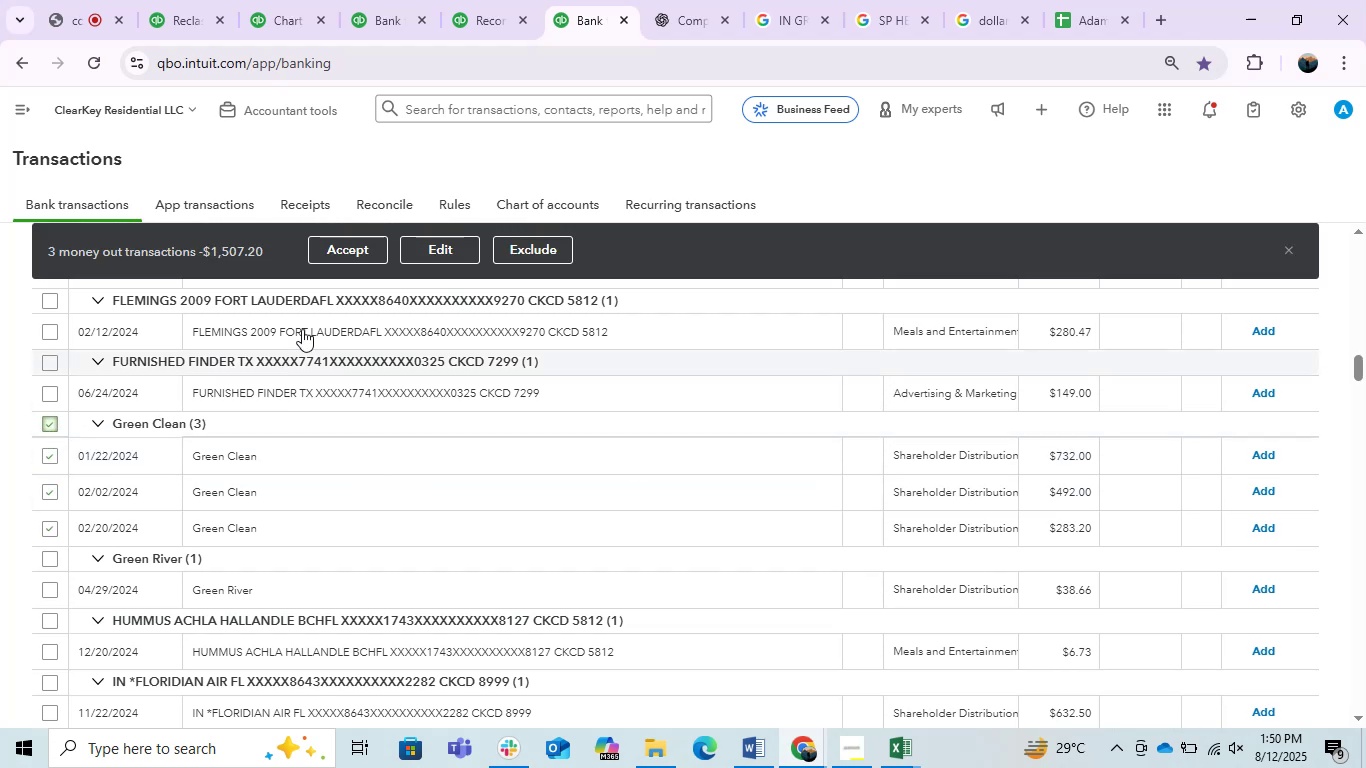 
left_click([452, 244])
 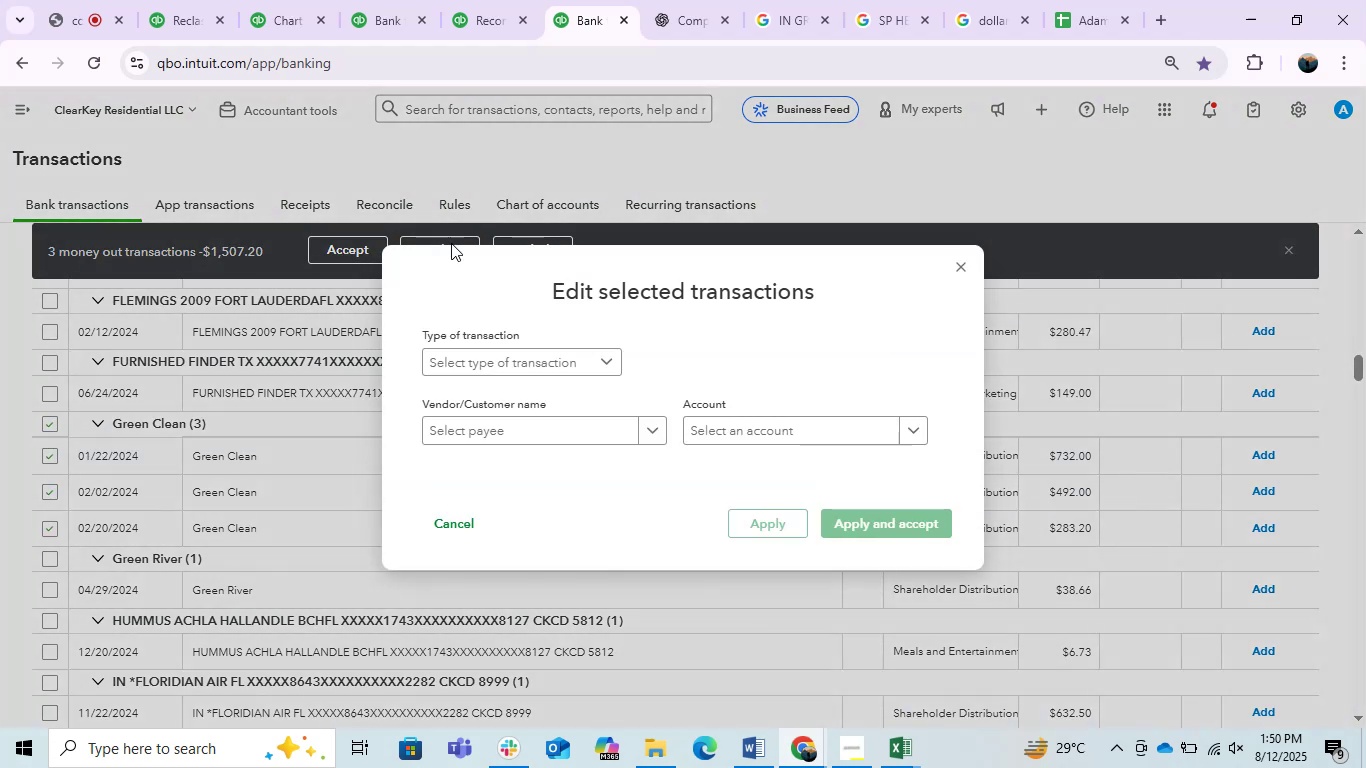 
left_click([469, 422])
 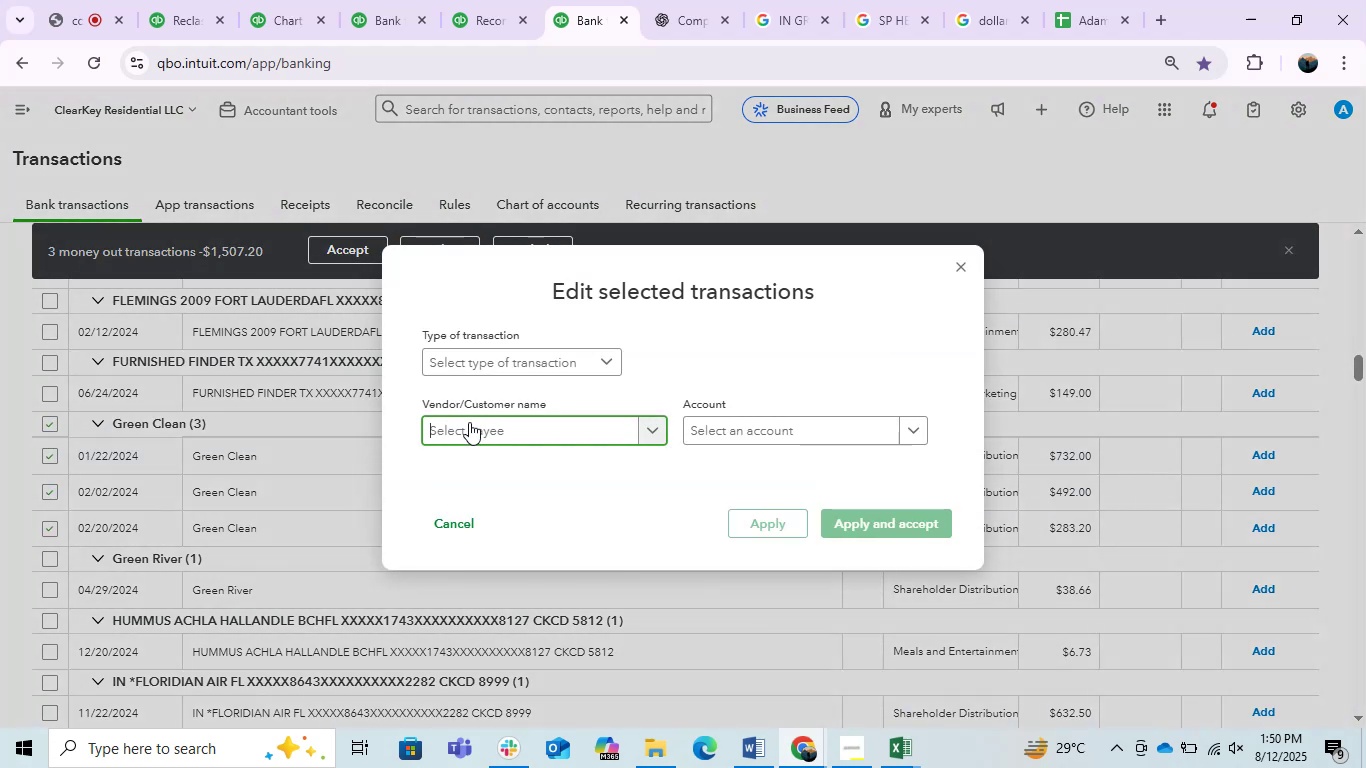 
key(Control+V)
 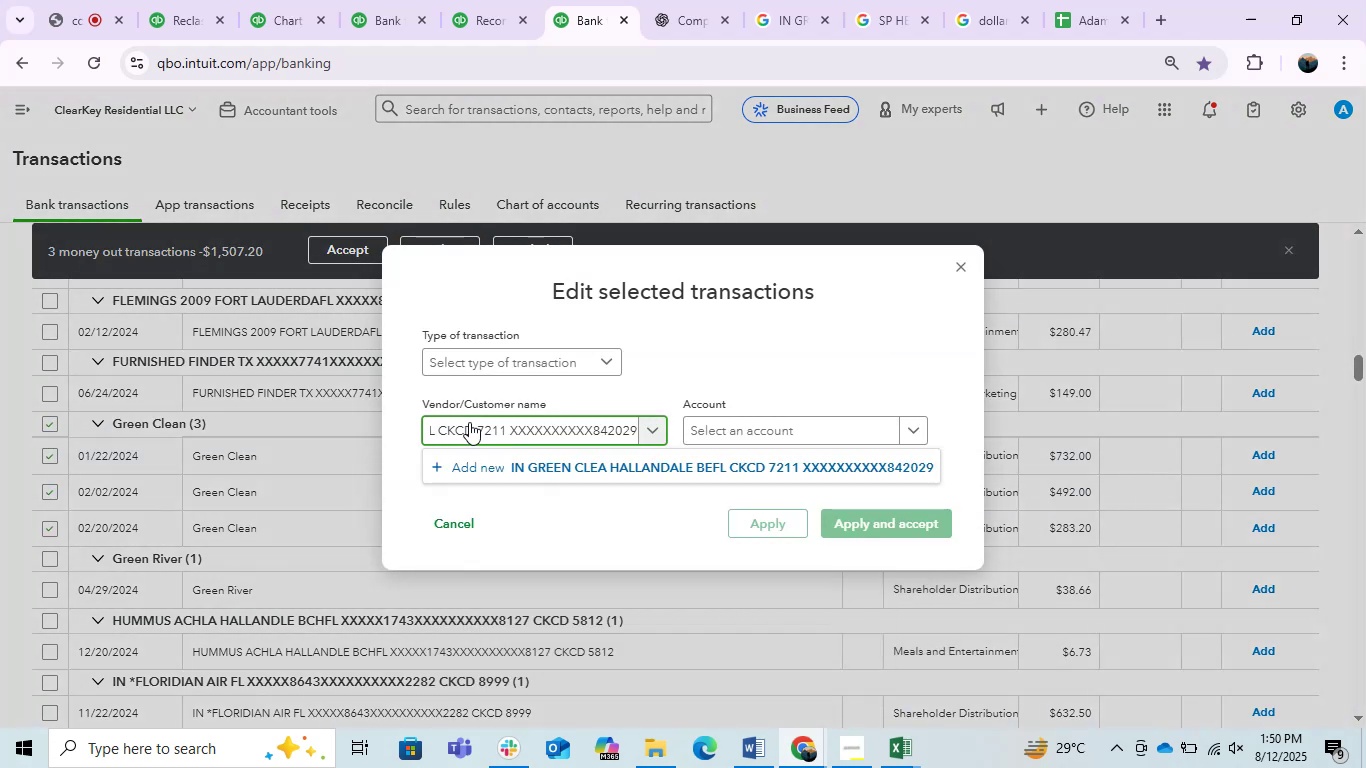 
left_click([520, 421])
 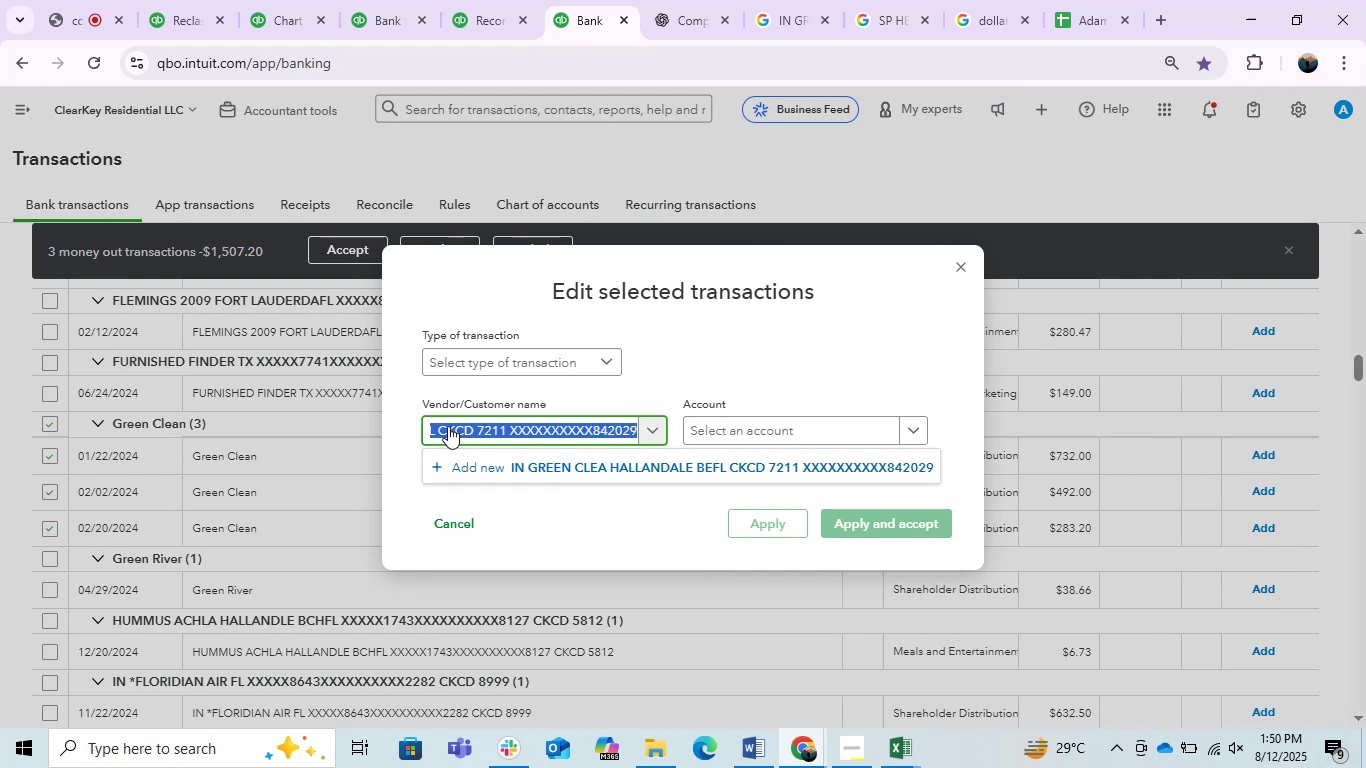 
left_click([444, 424])
 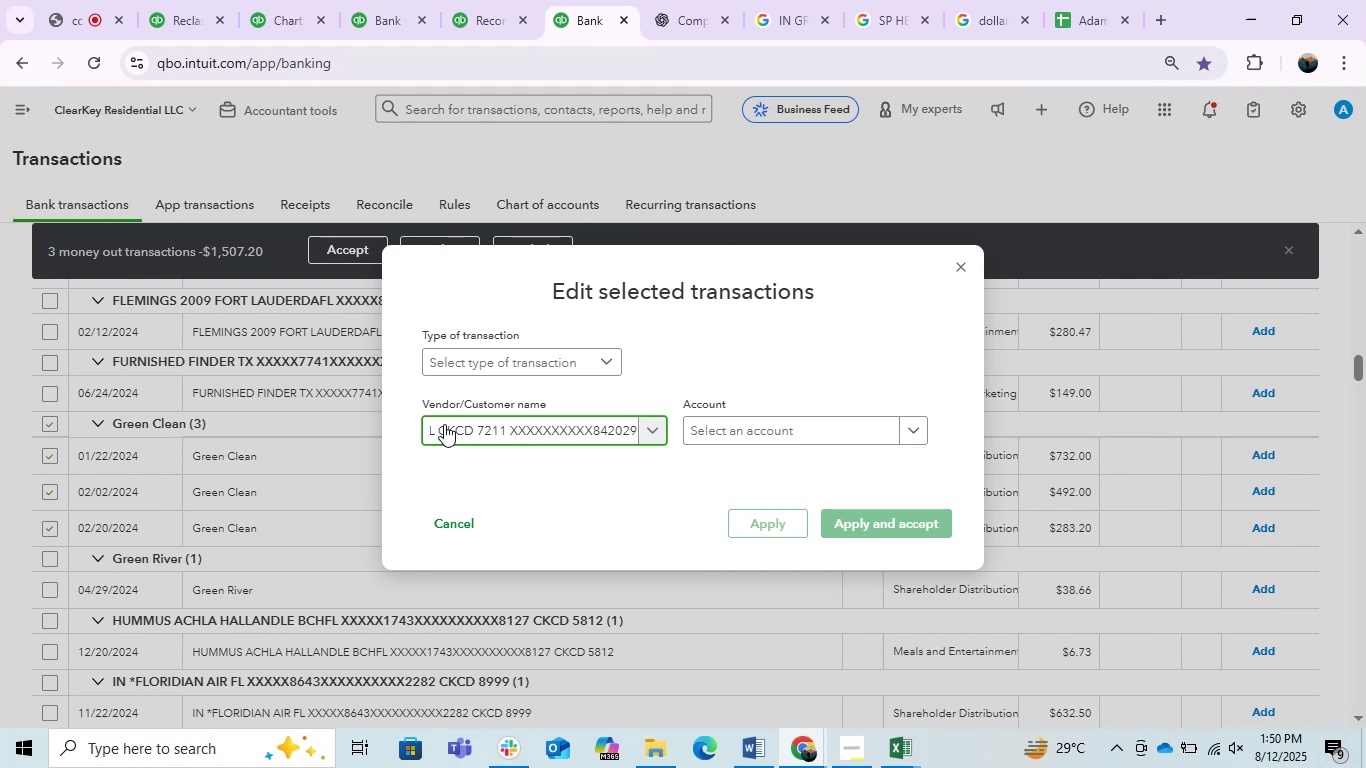 
left_click([444, 424])
 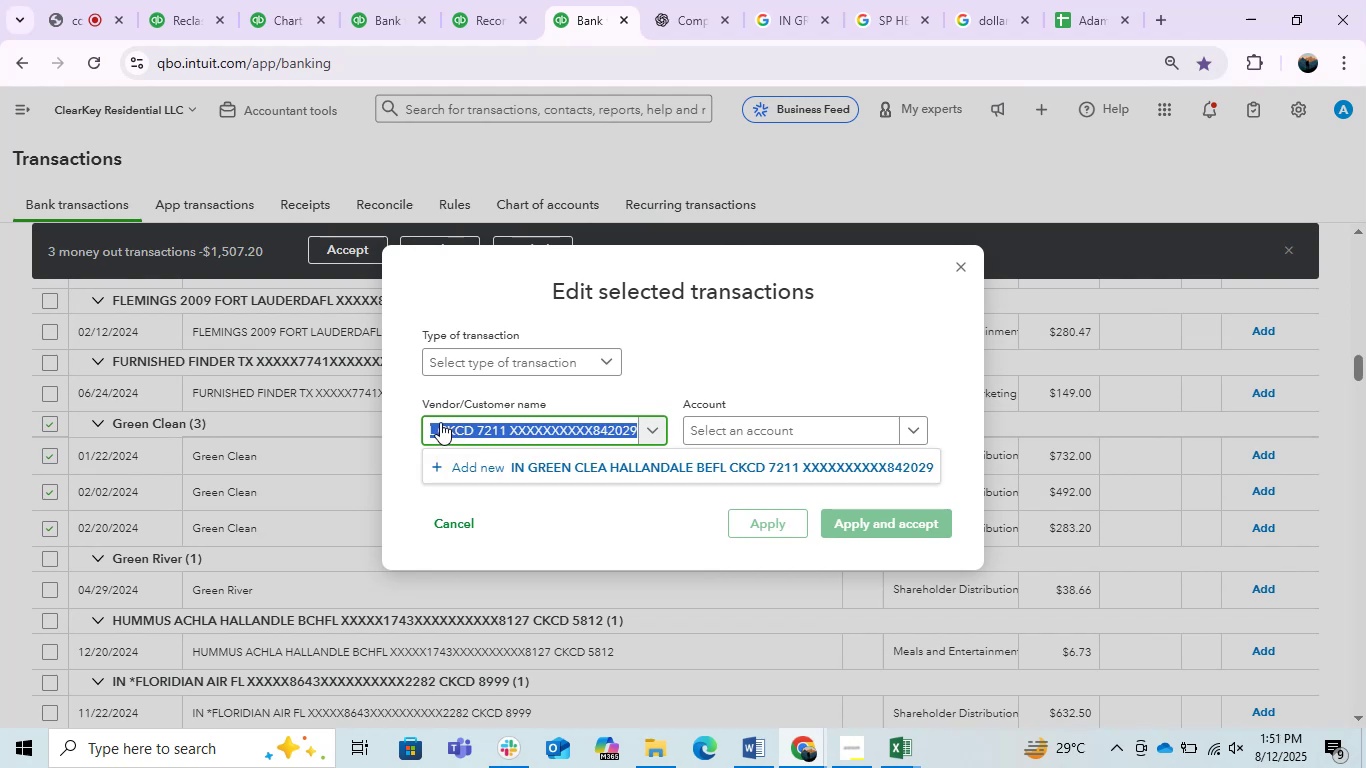 
left_click([440, 422])
 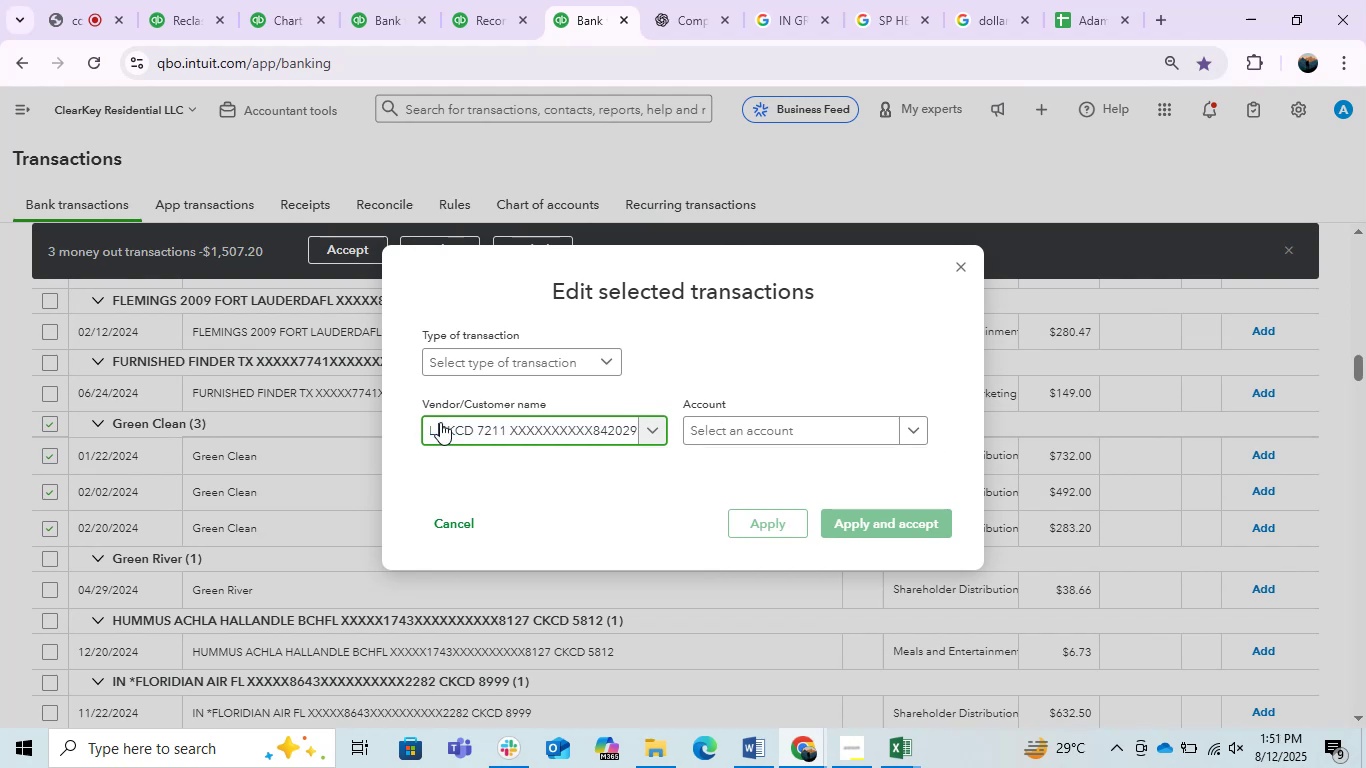 
left_click_drag(start_coordinate=[440, 422], to_coordinate=[781, 423])
 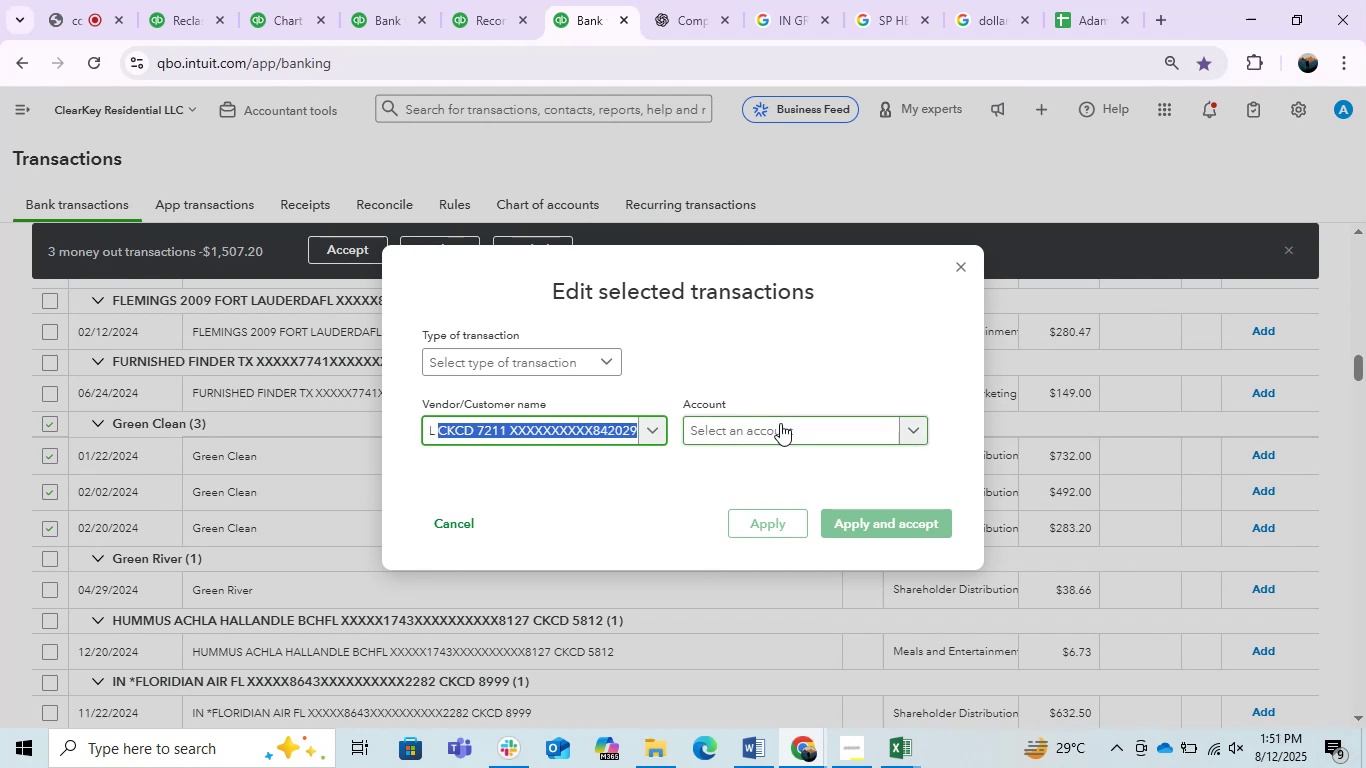 
key(Backspace)
 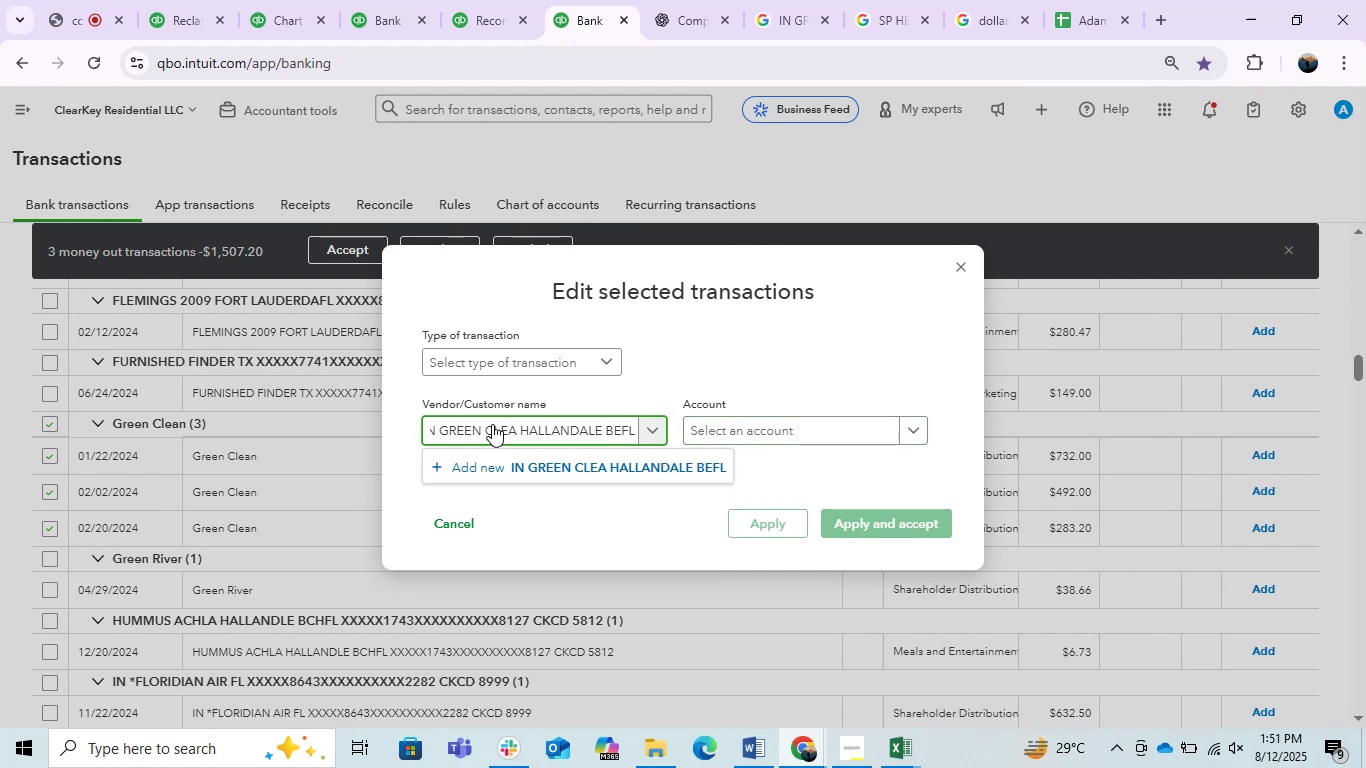 
key(Backspace)
 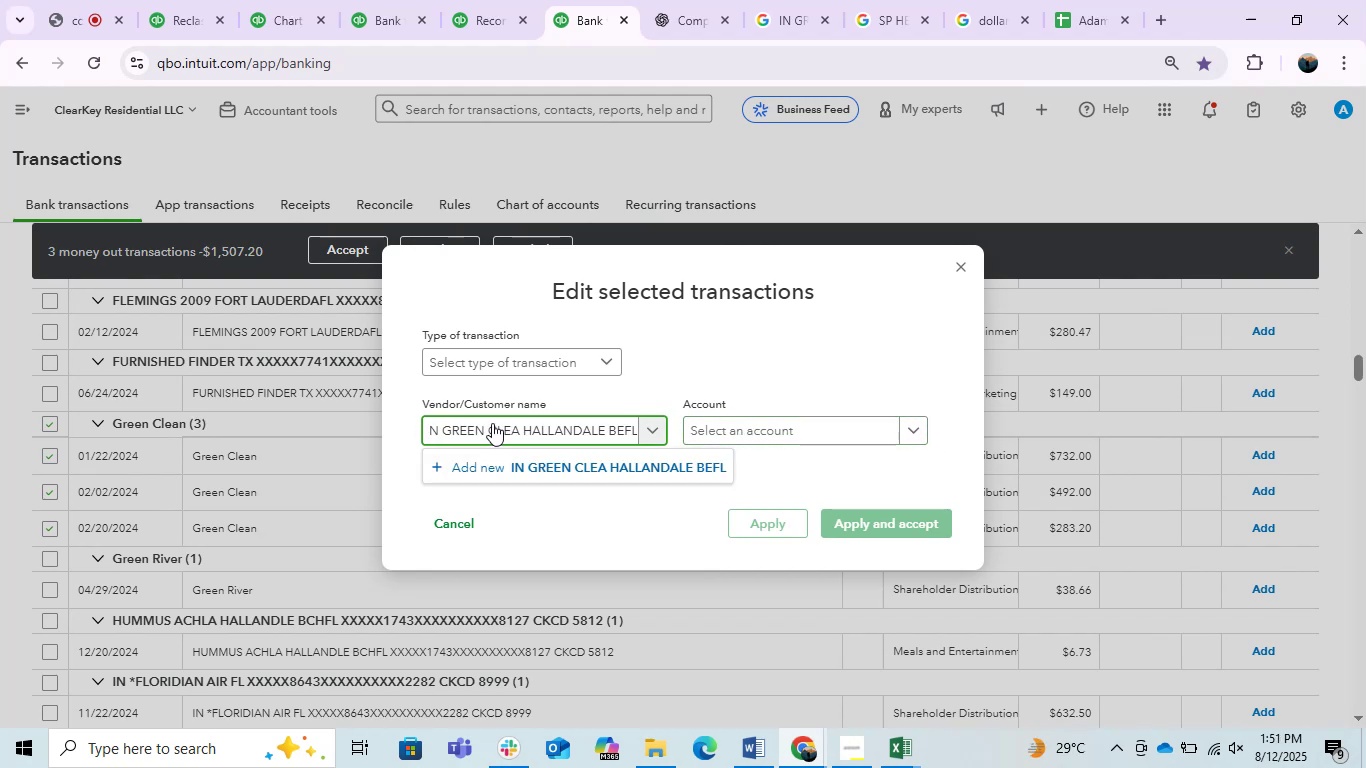 
key(Backspace)
 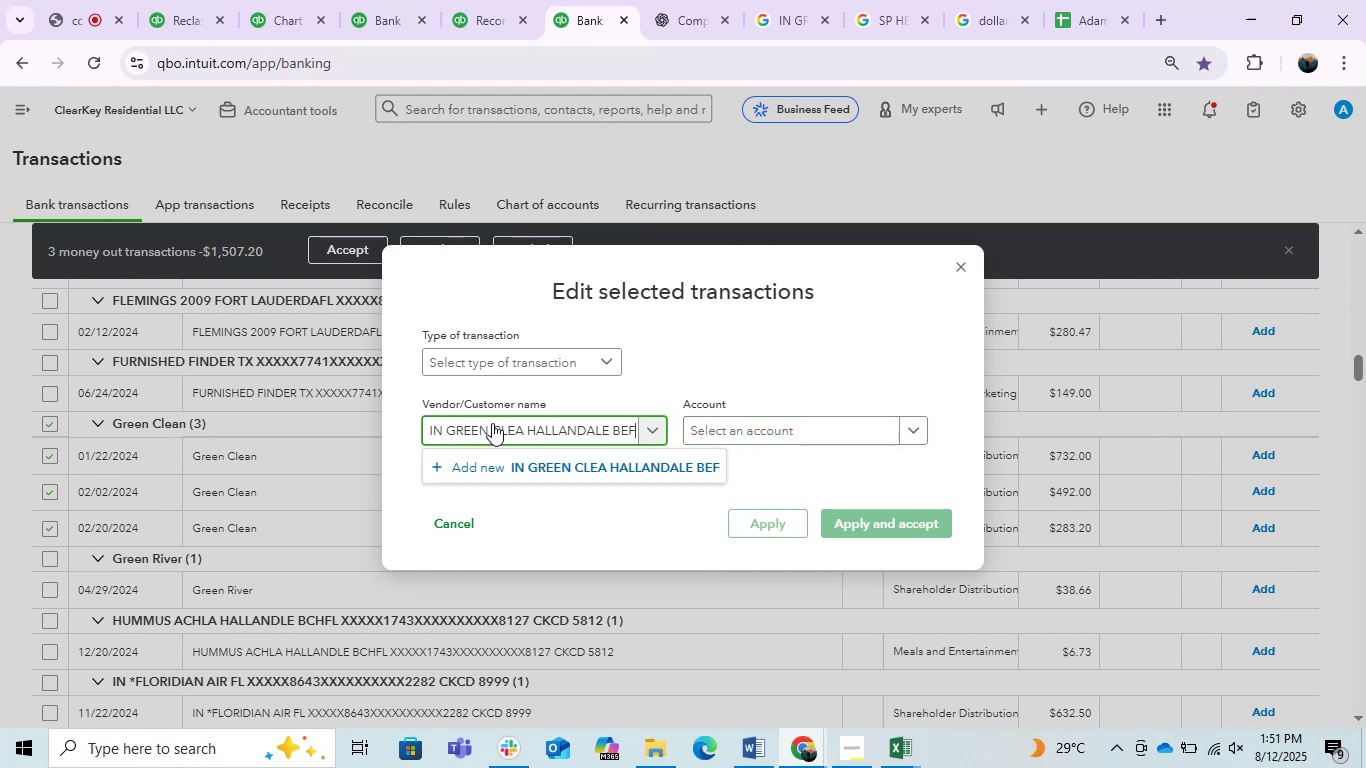 
hold_key(key=Backspace, duration=0.9)
 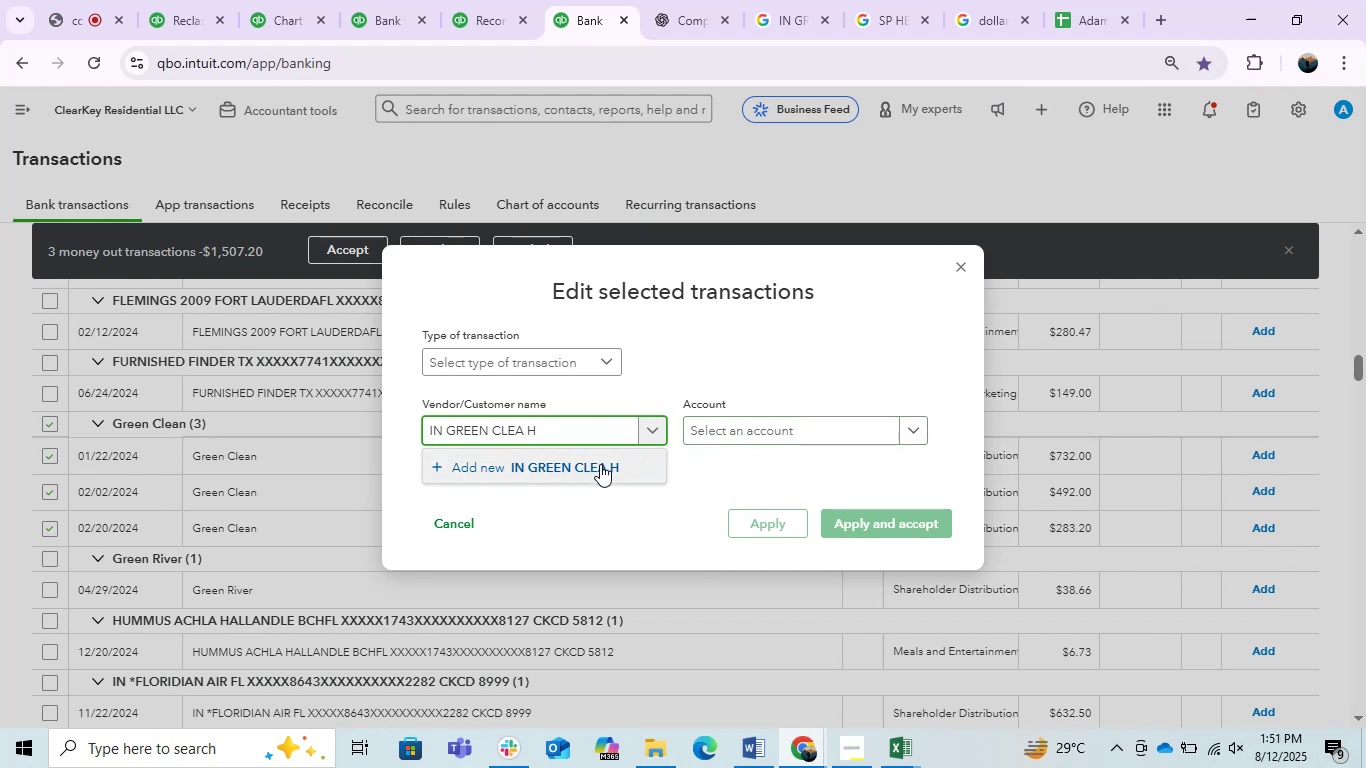 
key(Backspace)
 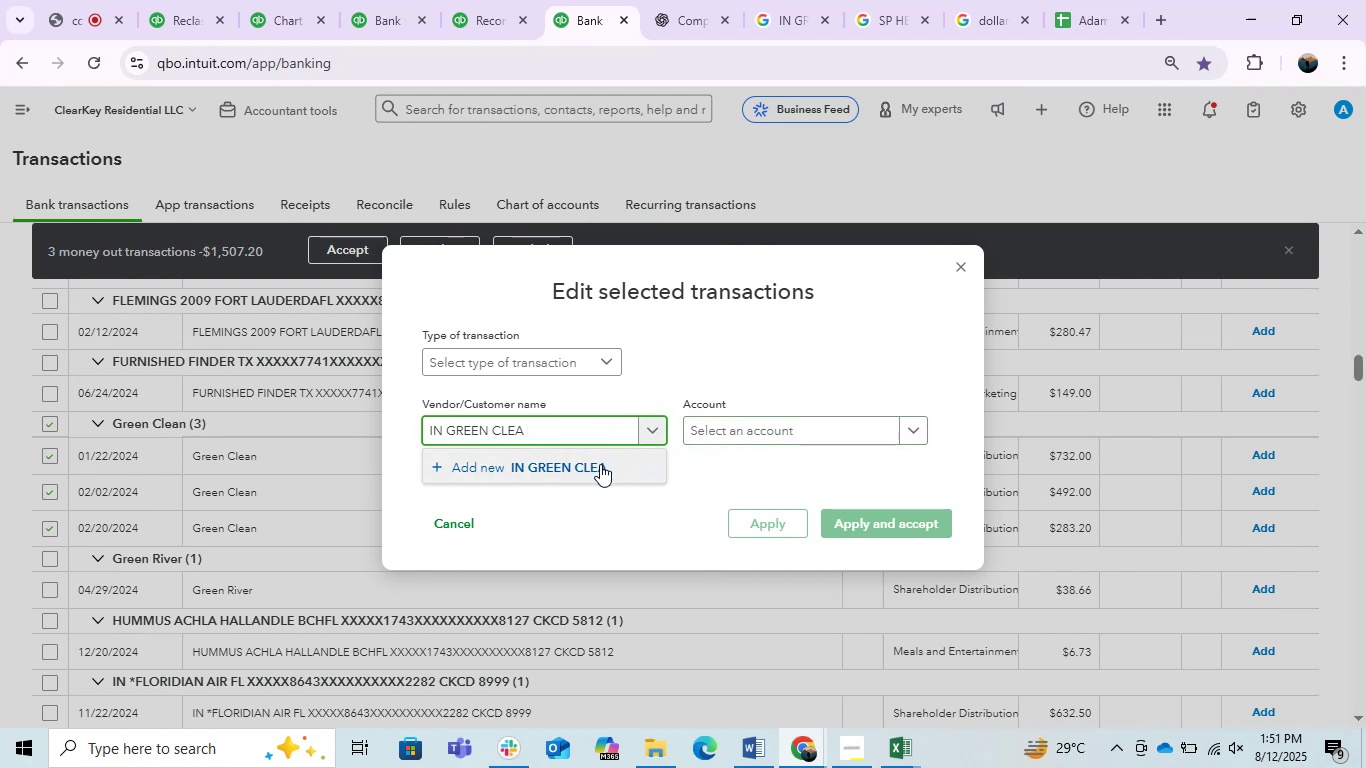 
key(Backspace)
 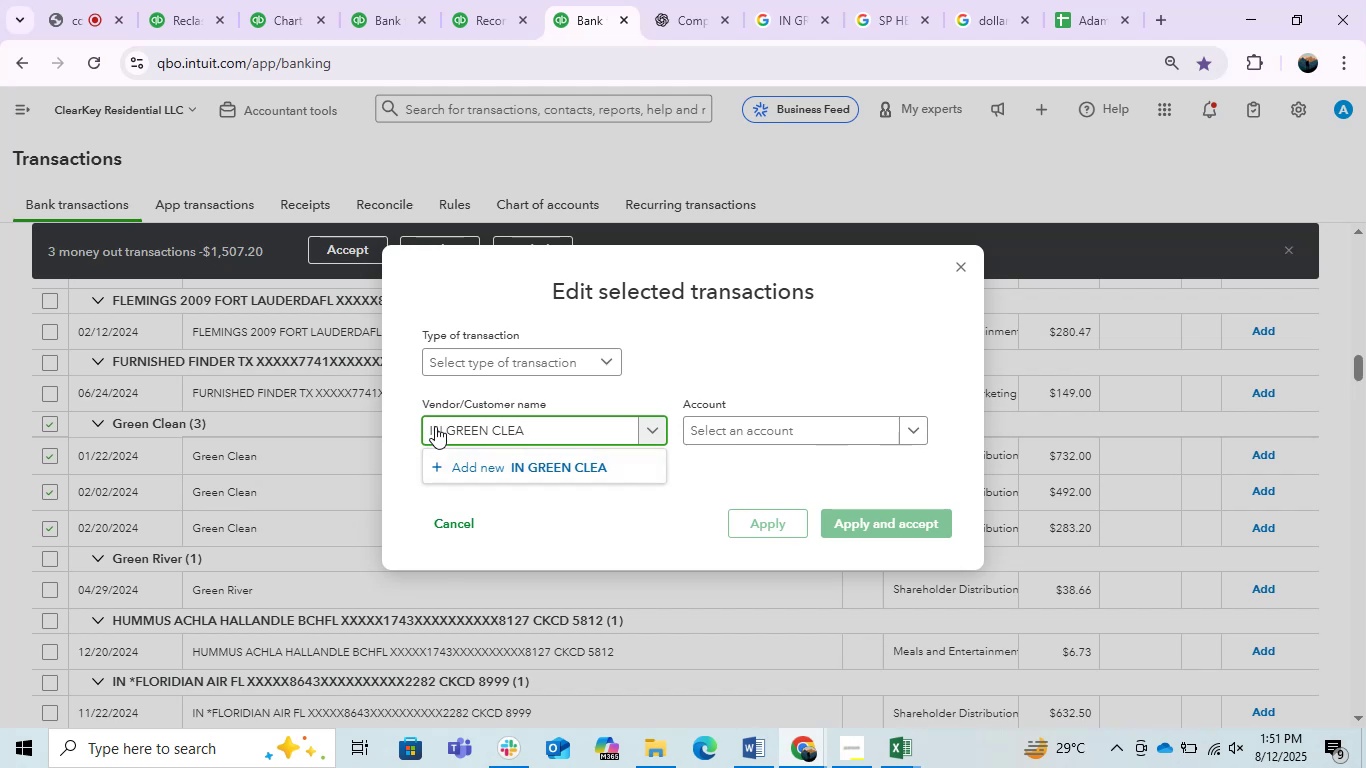 
left_click([443, 426])
 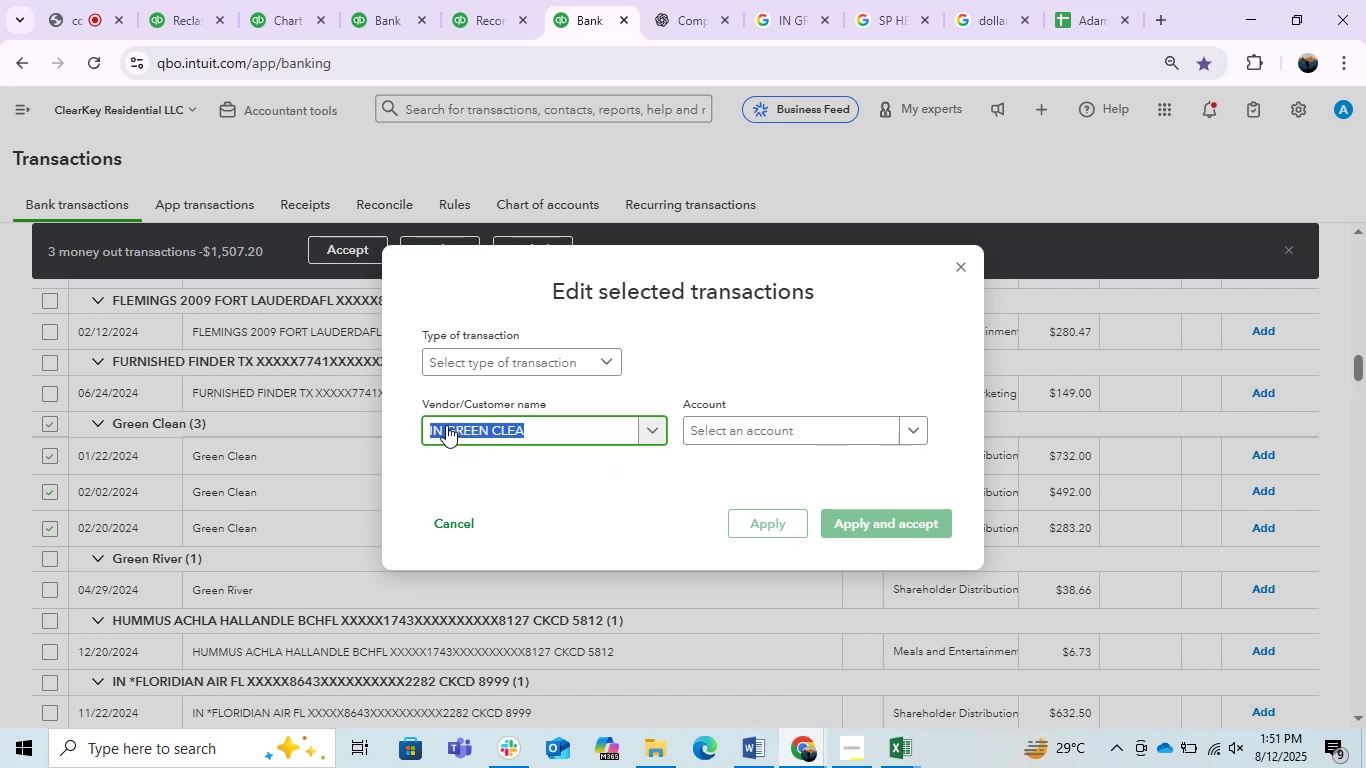 
left_click([446, 425])
 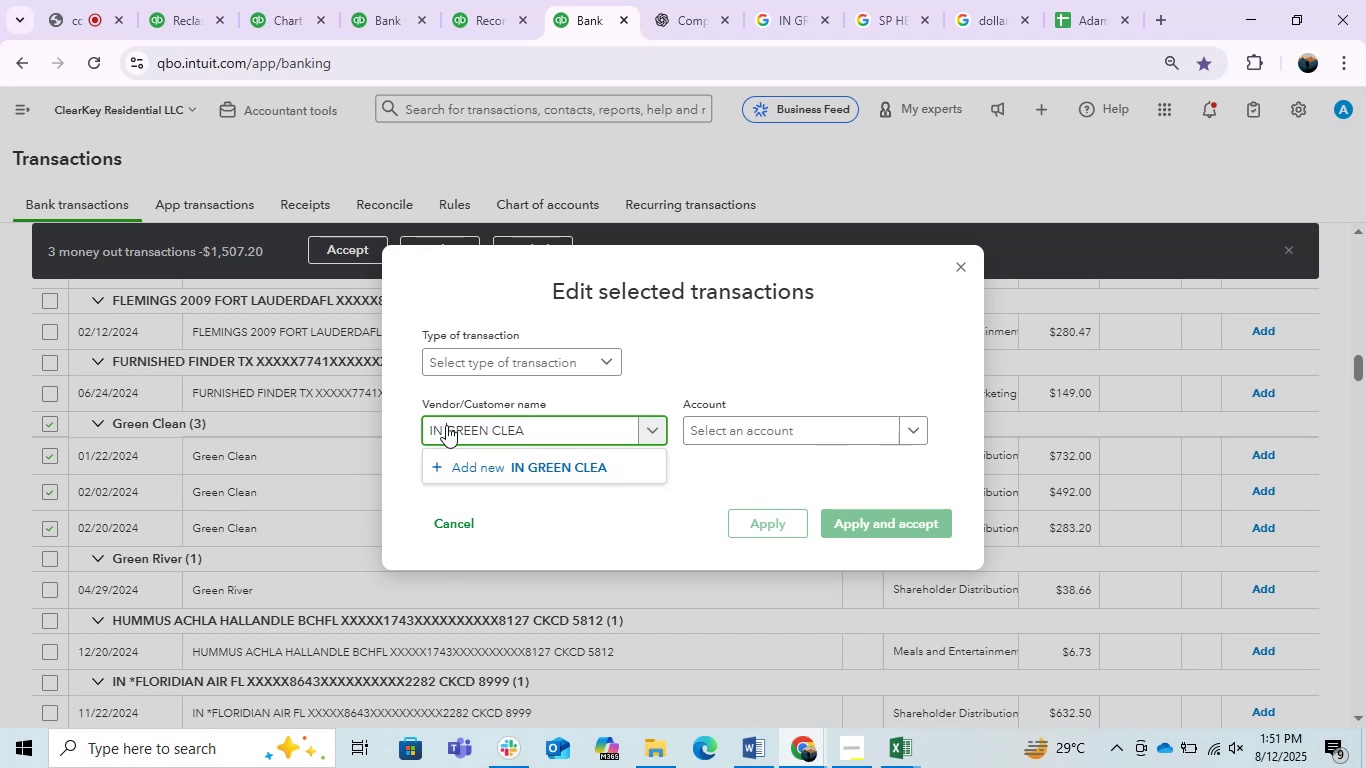 
key(Backspace)
 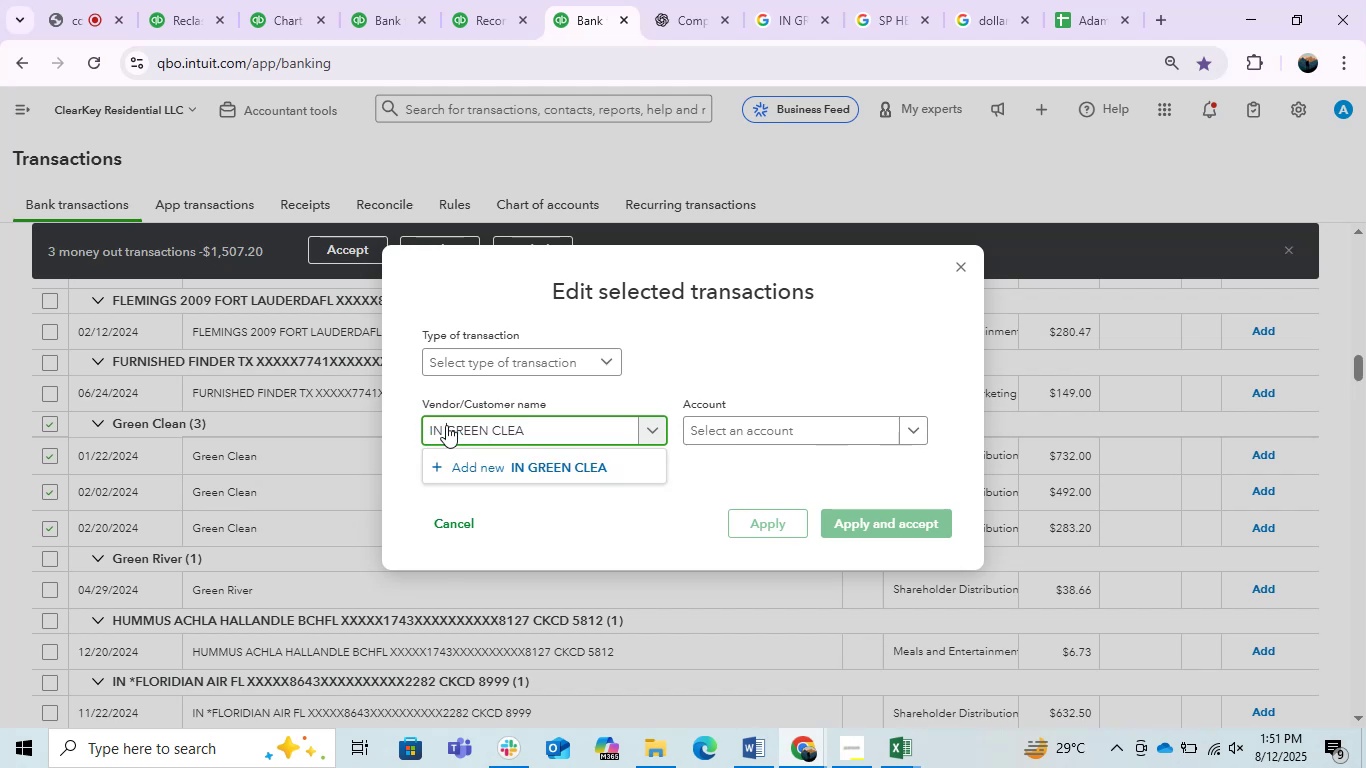 
key(Backspace)
 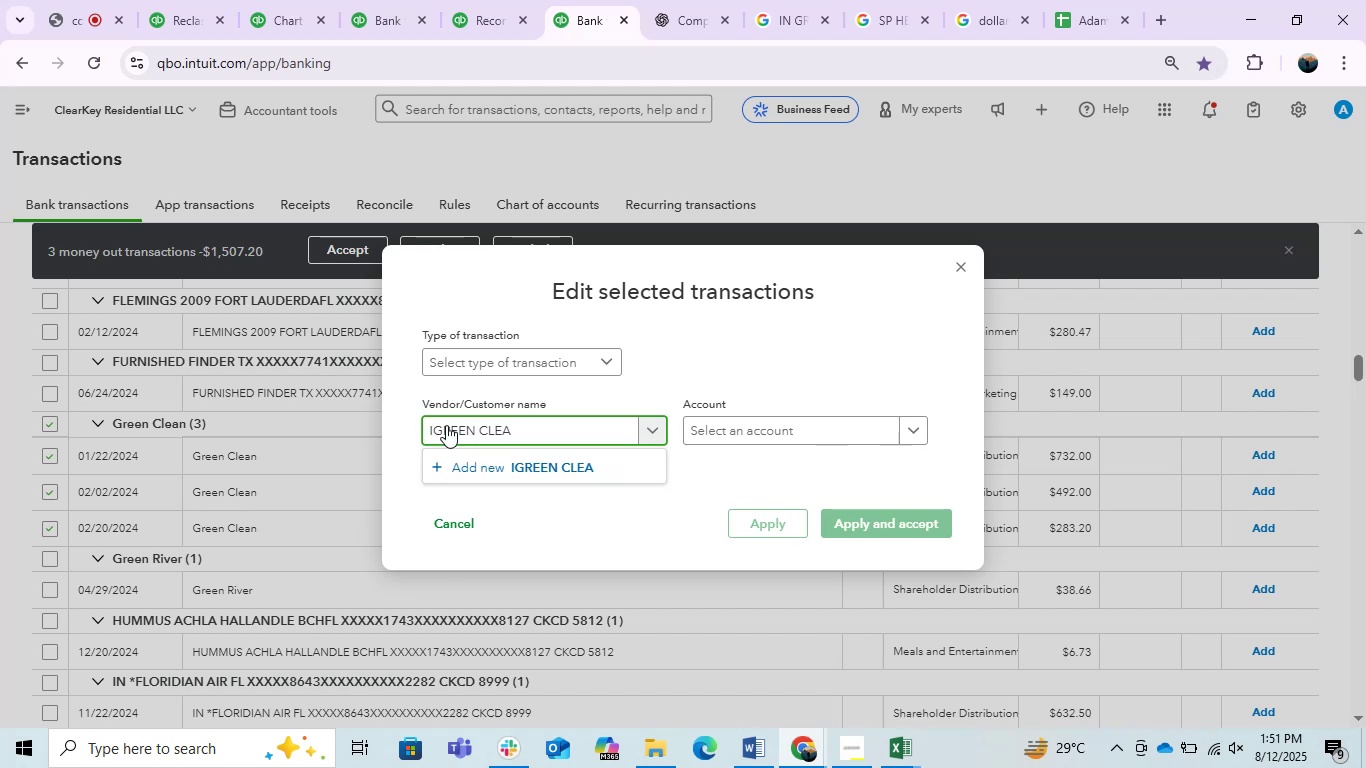 
key(Backspace)
 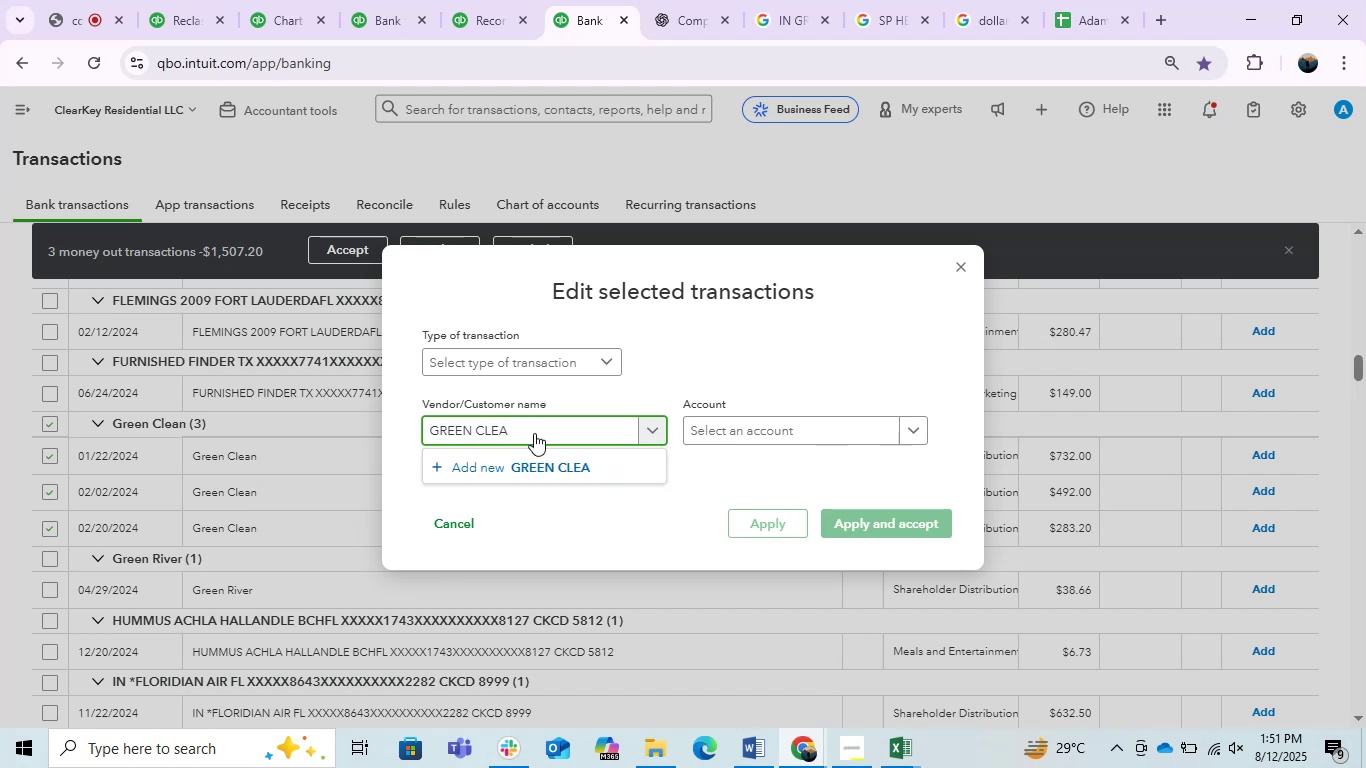 
key(Backspace)
 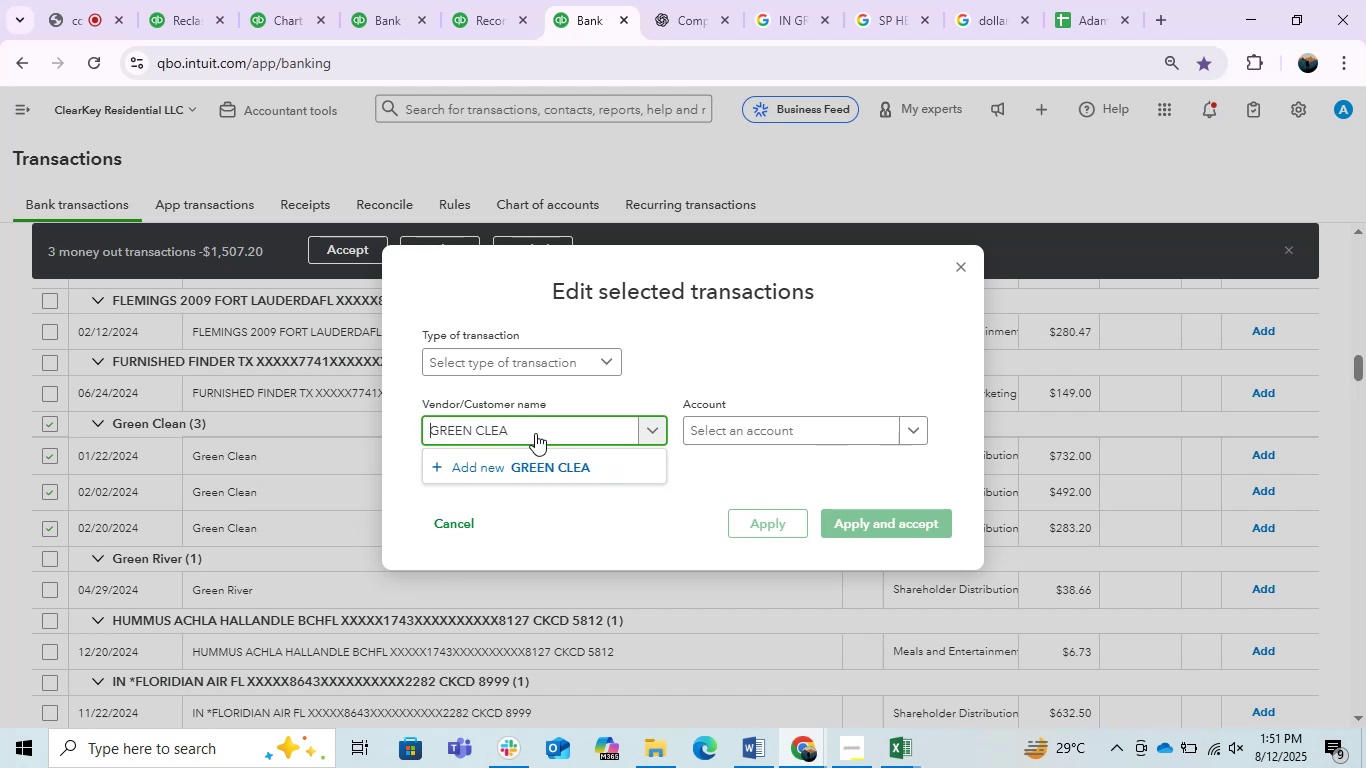 
key(Backspace)
 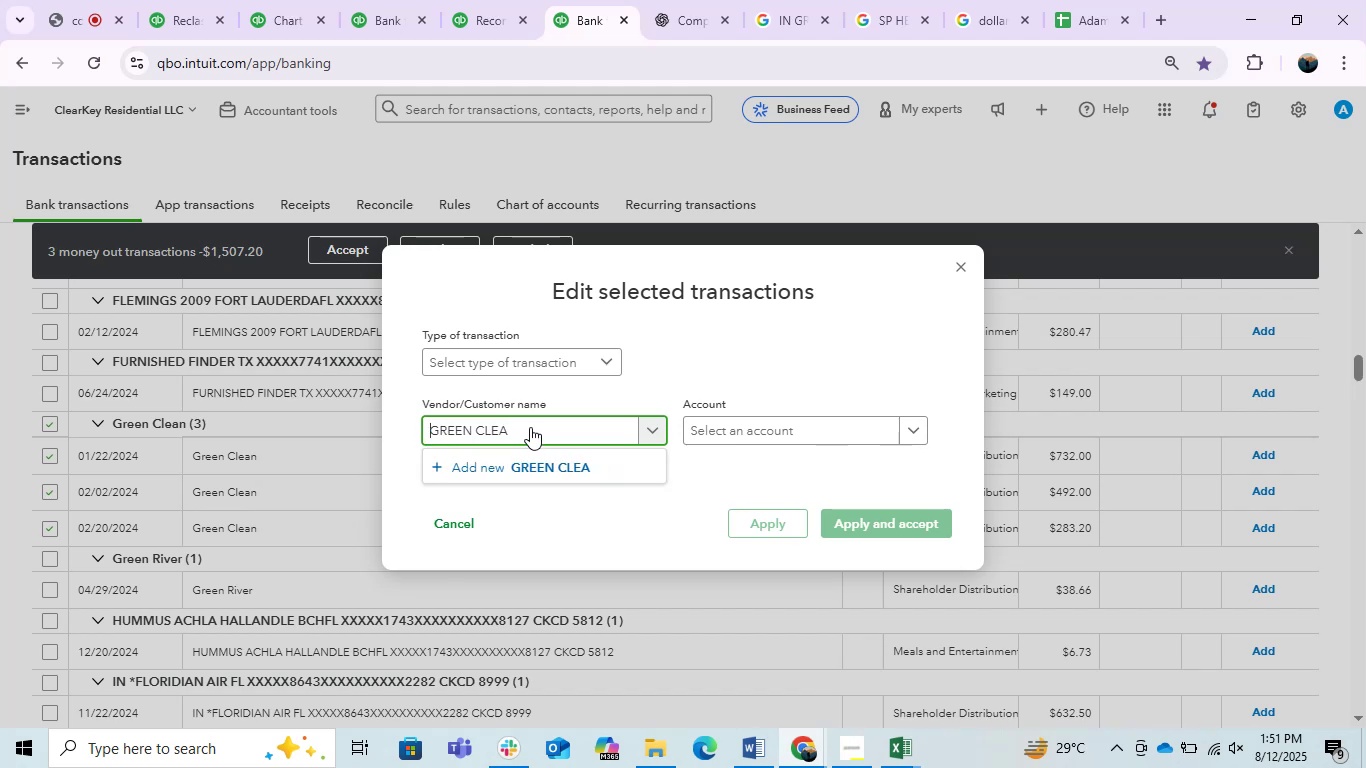 
left_click([530, 427])
 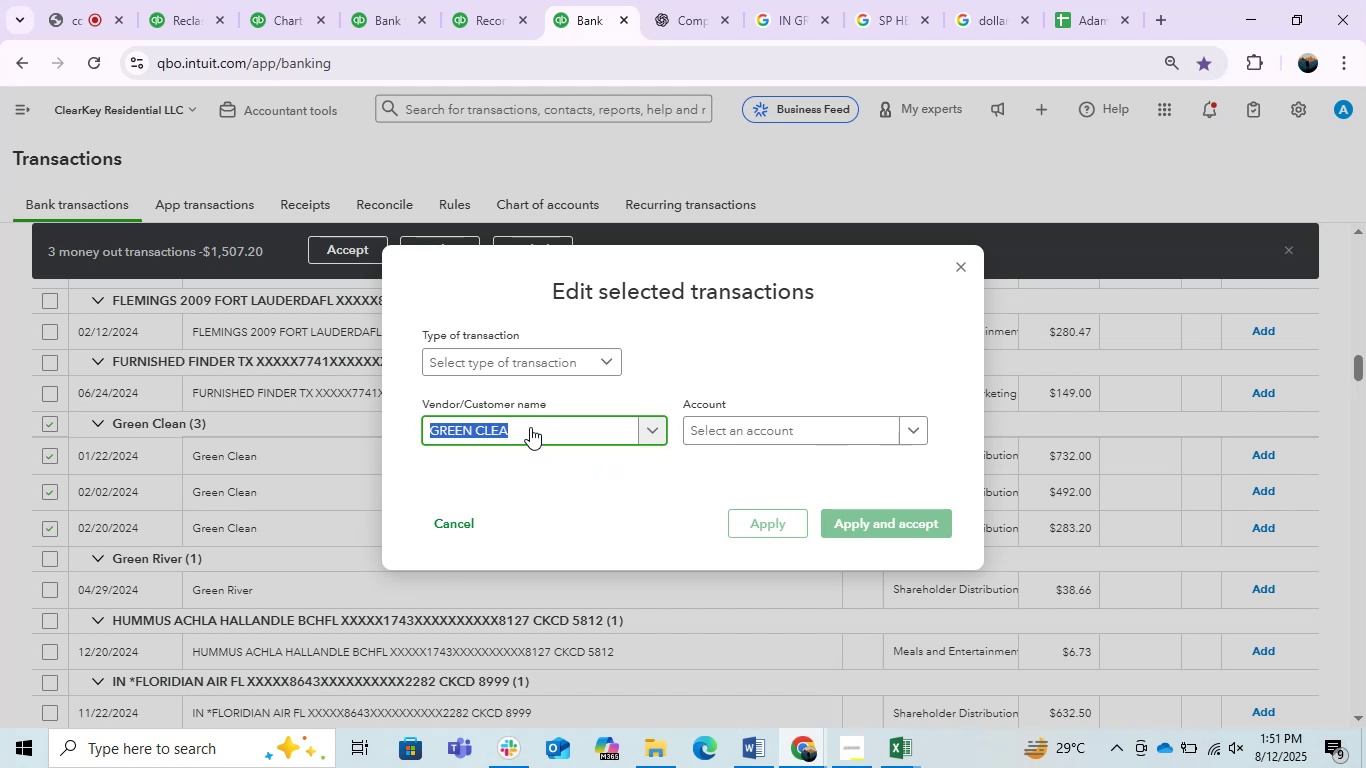 
left_click([530, 427])
 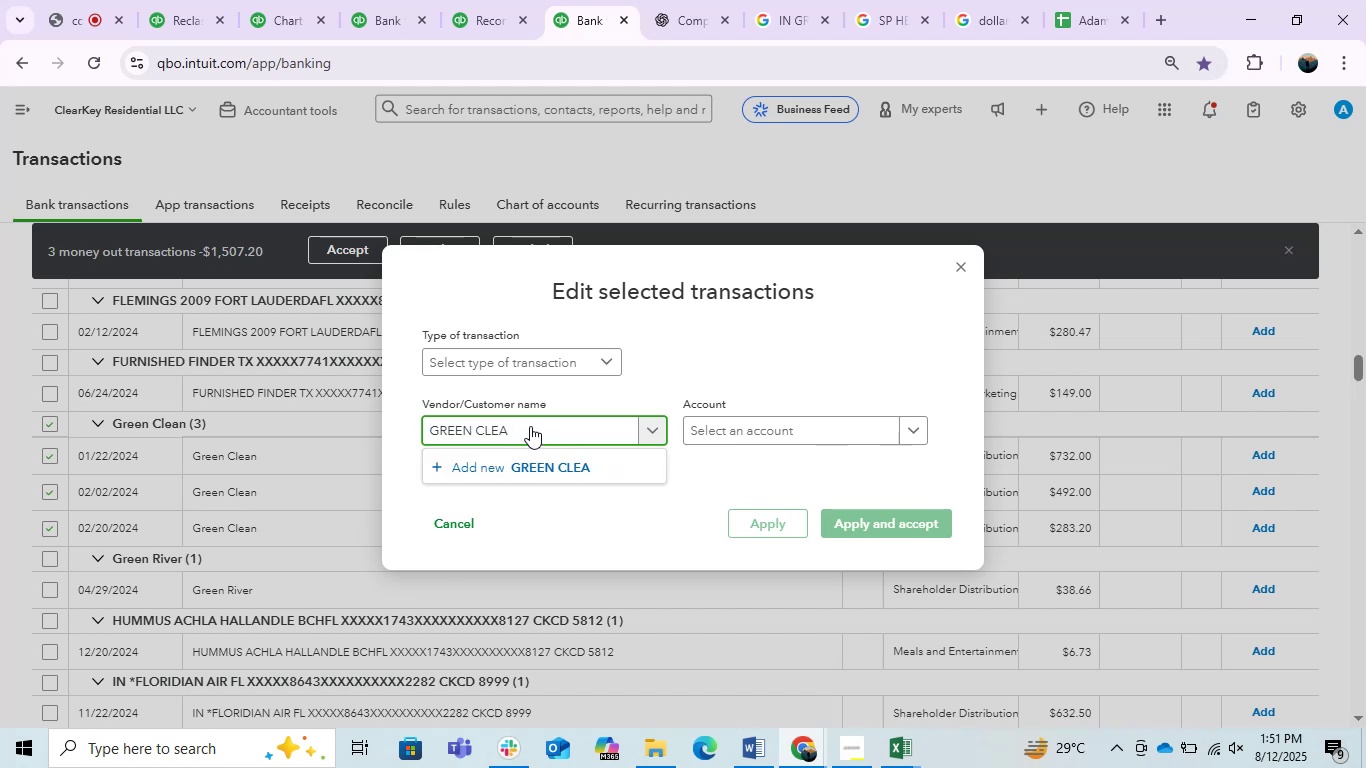 
key(CapsLock)
 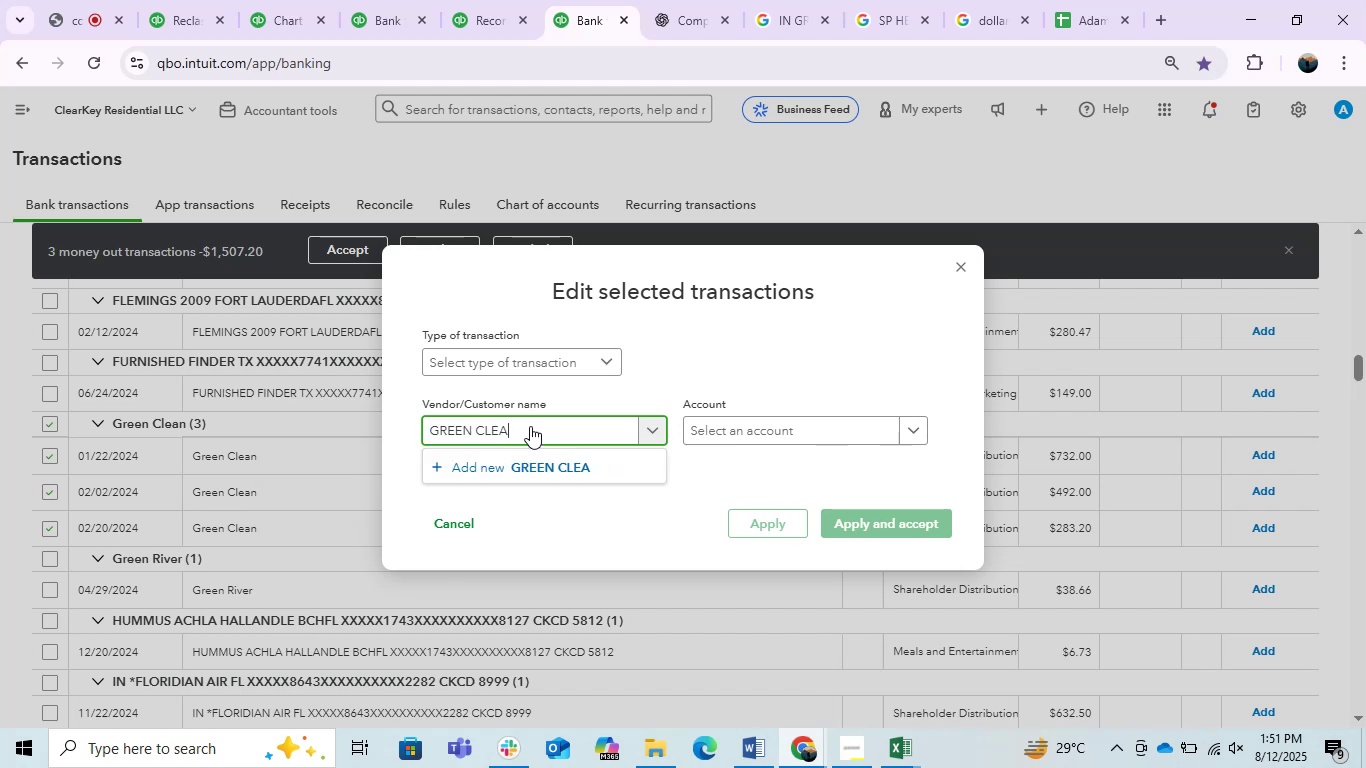 
key(N)
 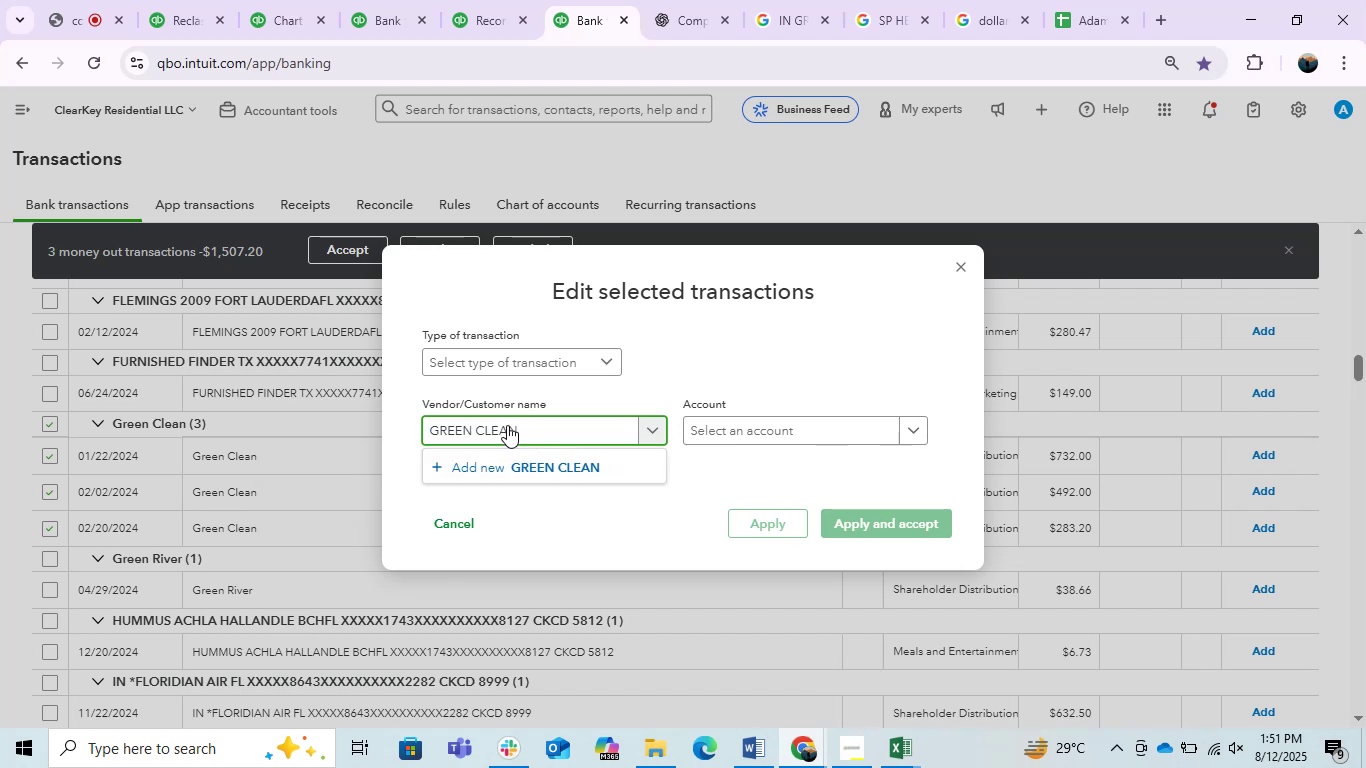 
left_click([542, 356])
 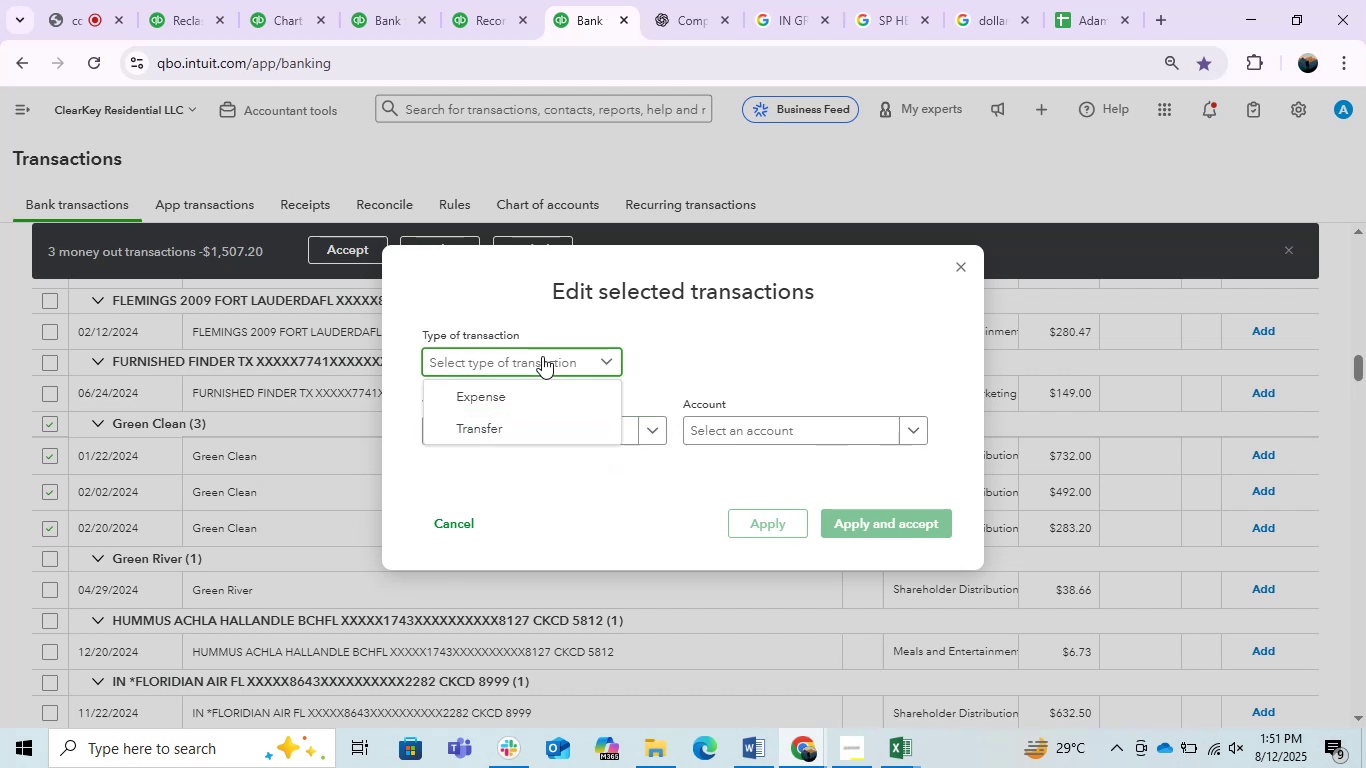 
left_click([533, 388])
 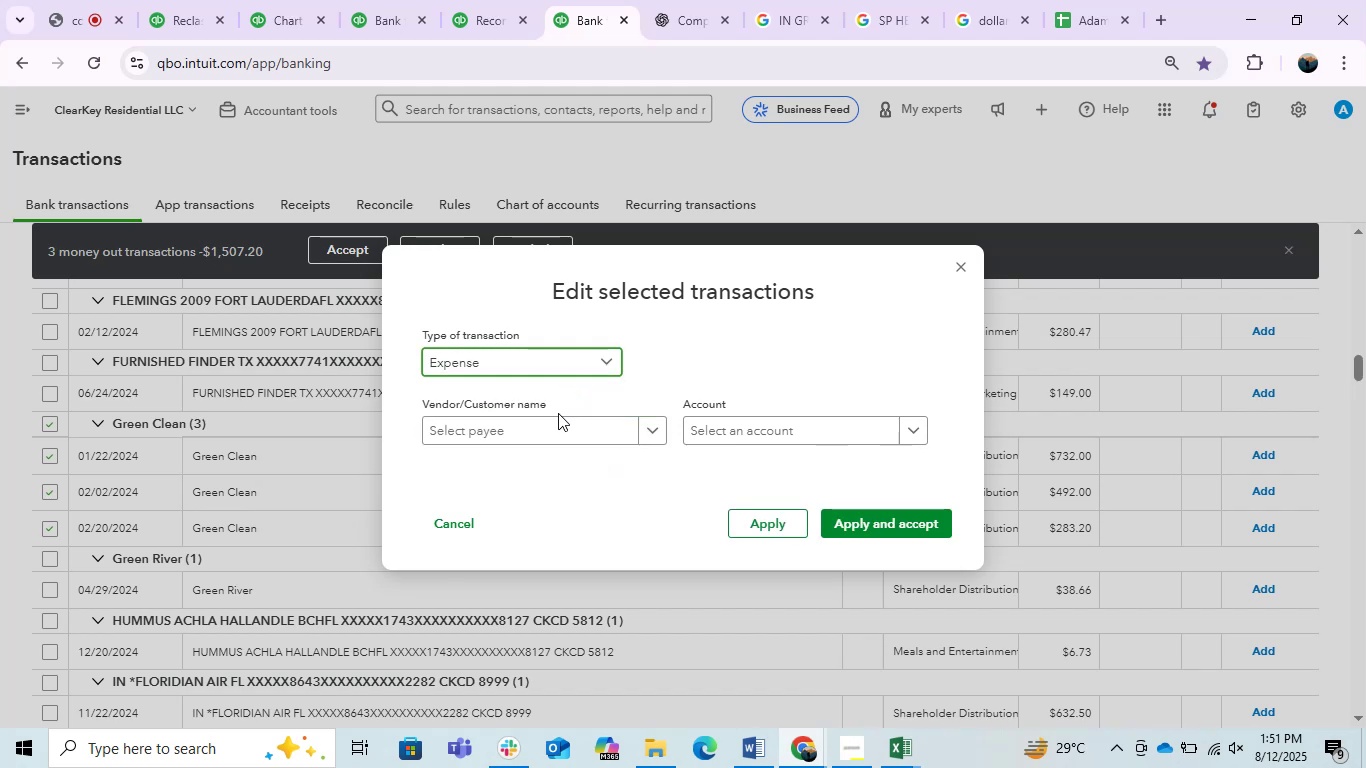 
left_click([538, 424])
 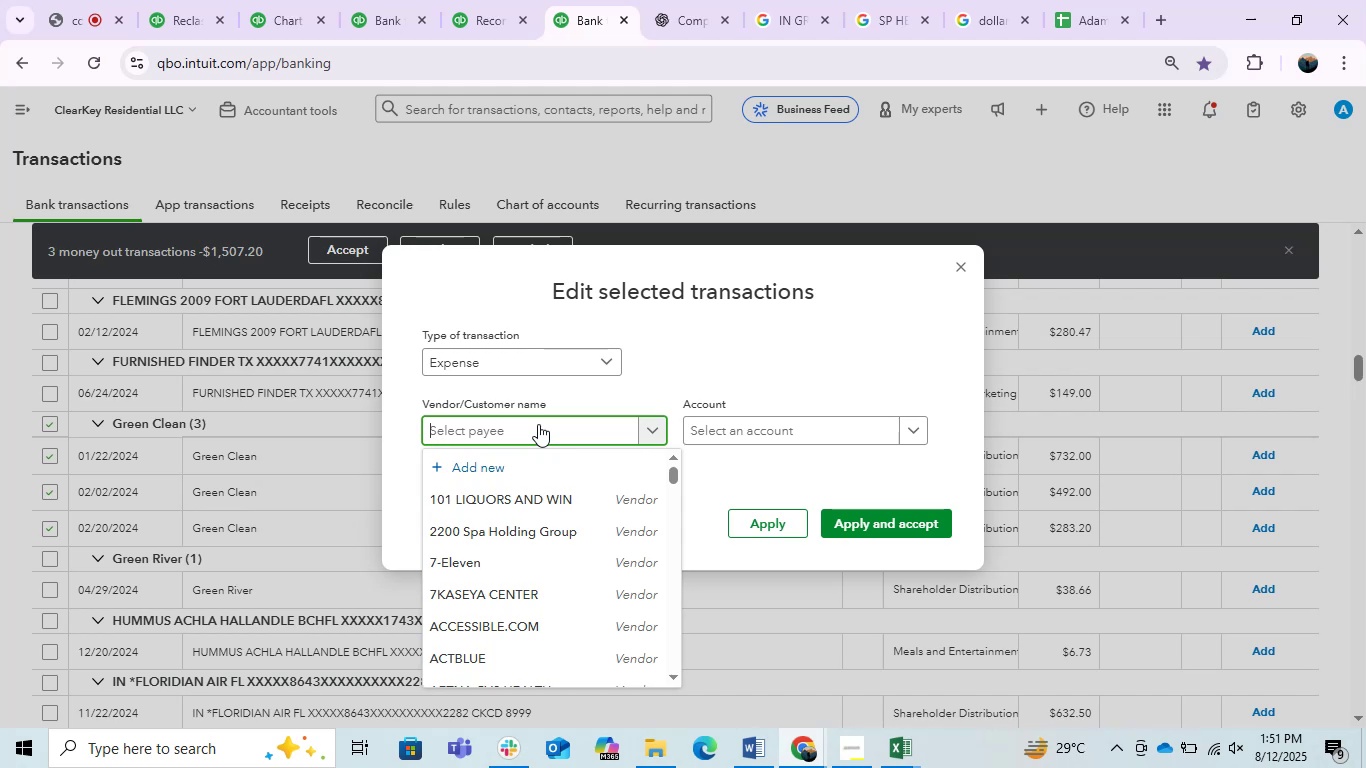 
key(Control+V)
 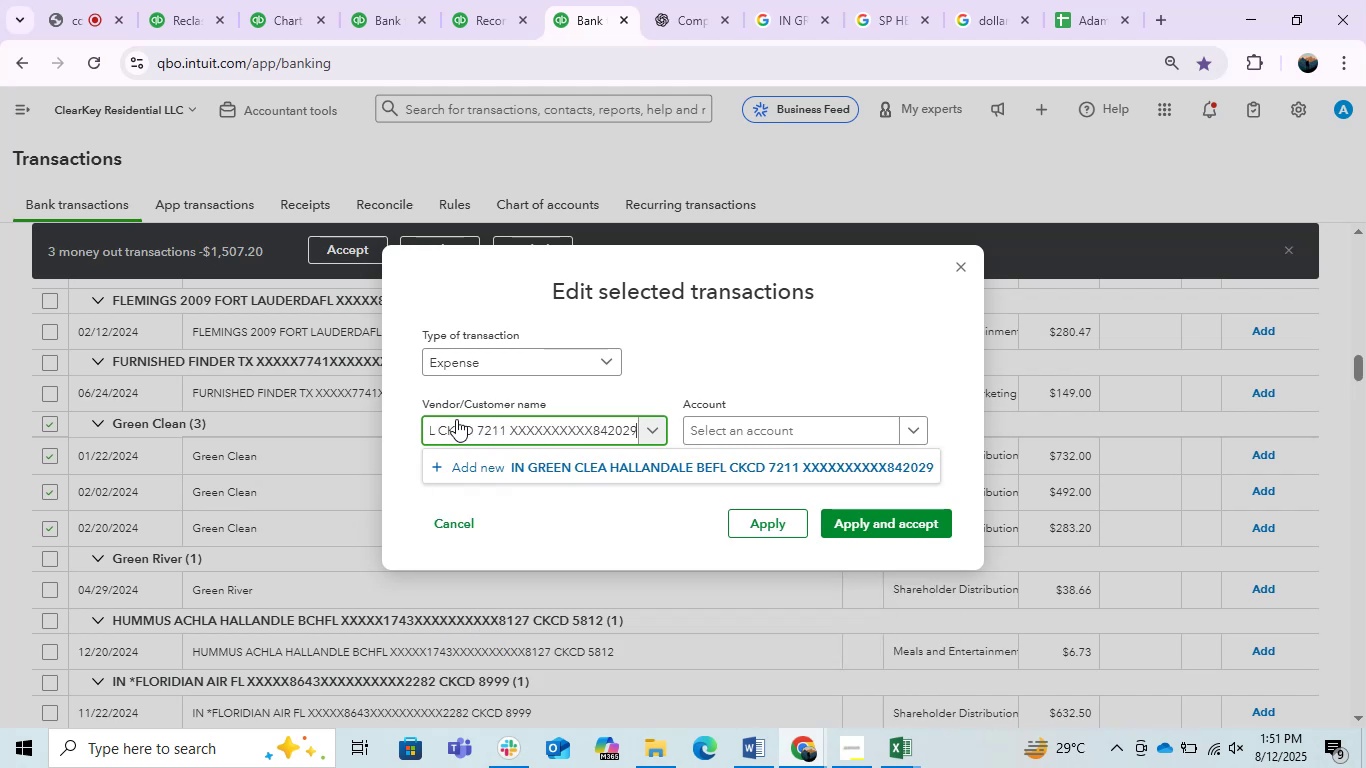 
left_click([437, 424])
 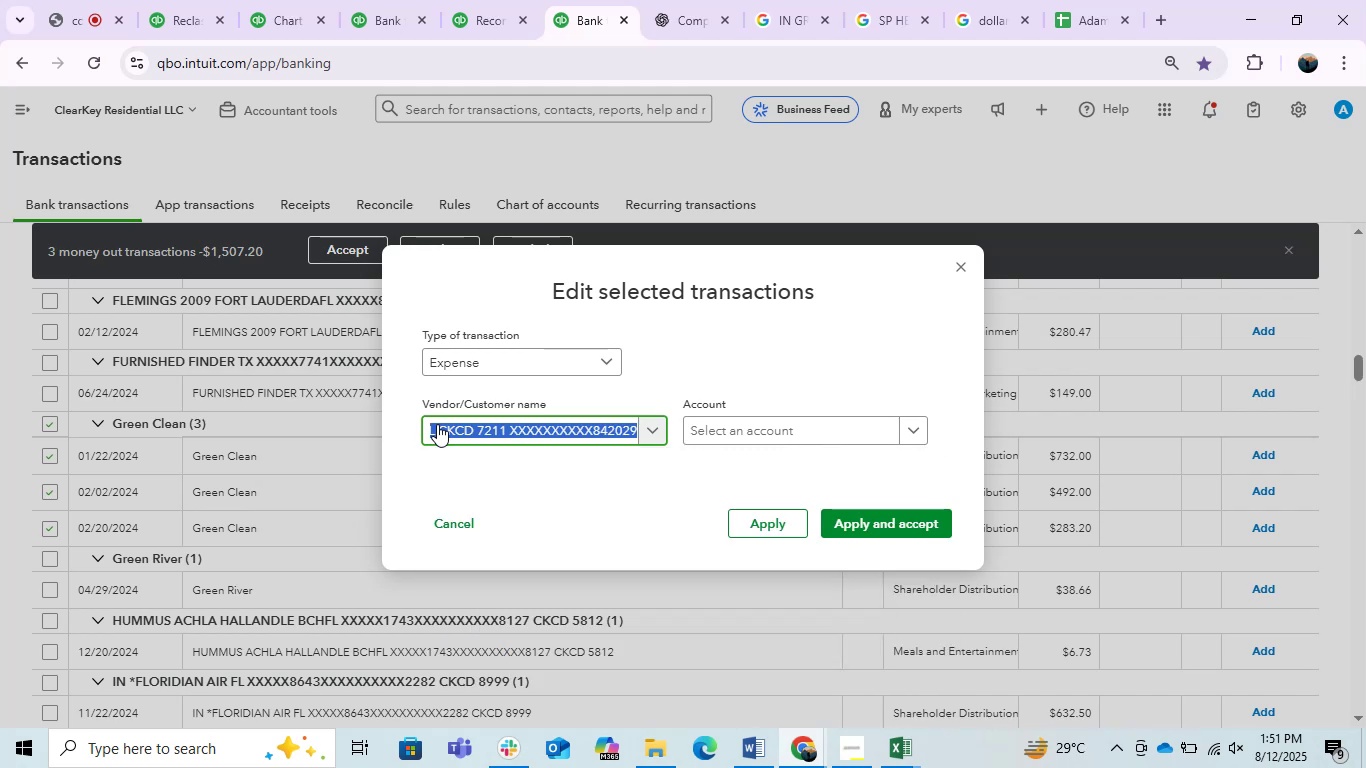 
left_click([437, 424])
 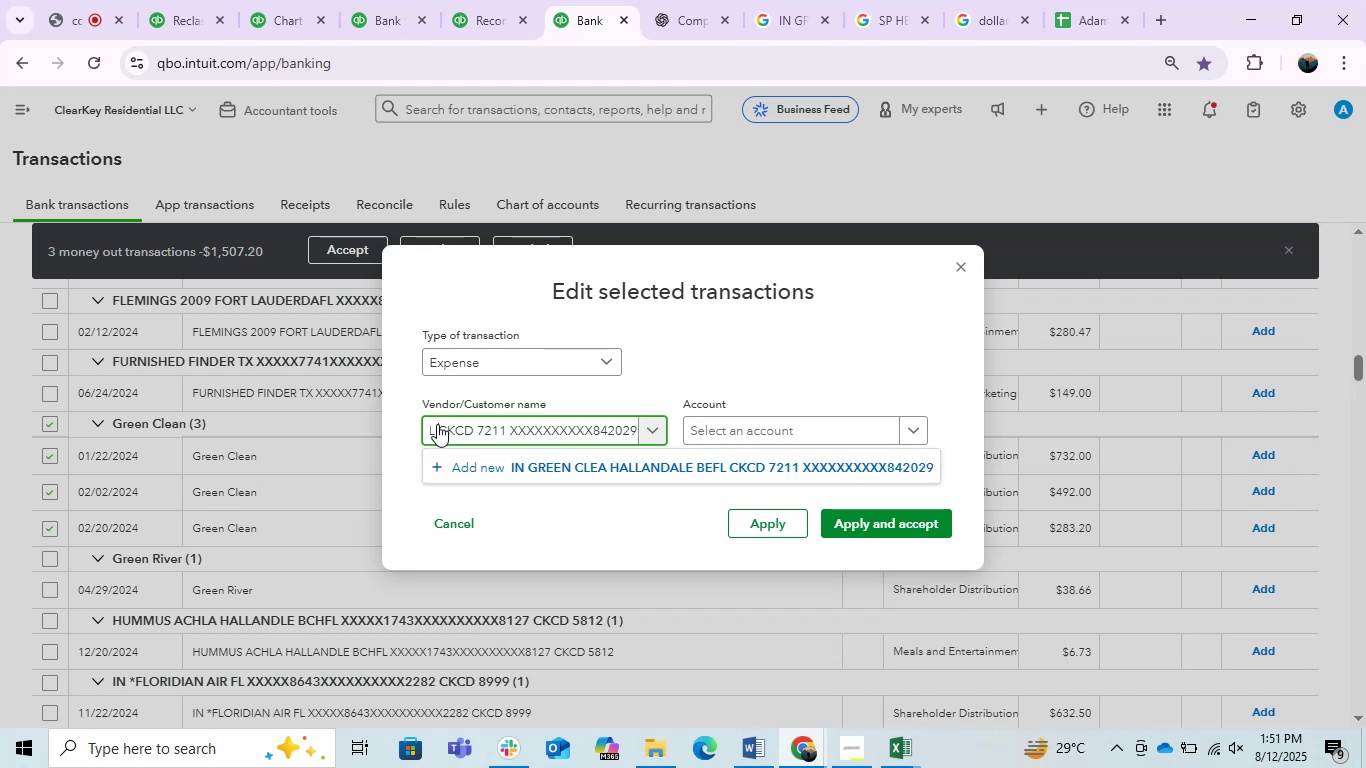 
left_click_drag(start_coordinate=[437, 424], to_coordinate=[865, 419])
 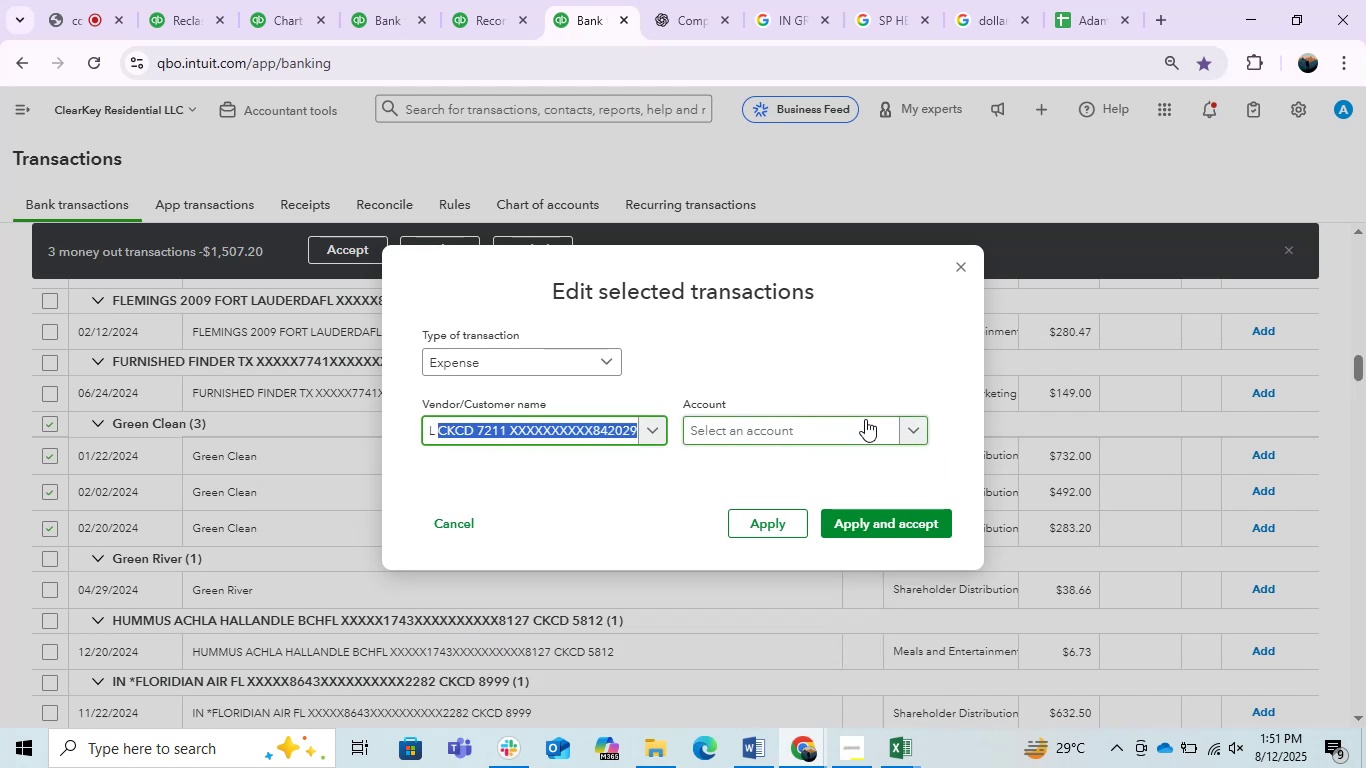 
key(Backspace)
 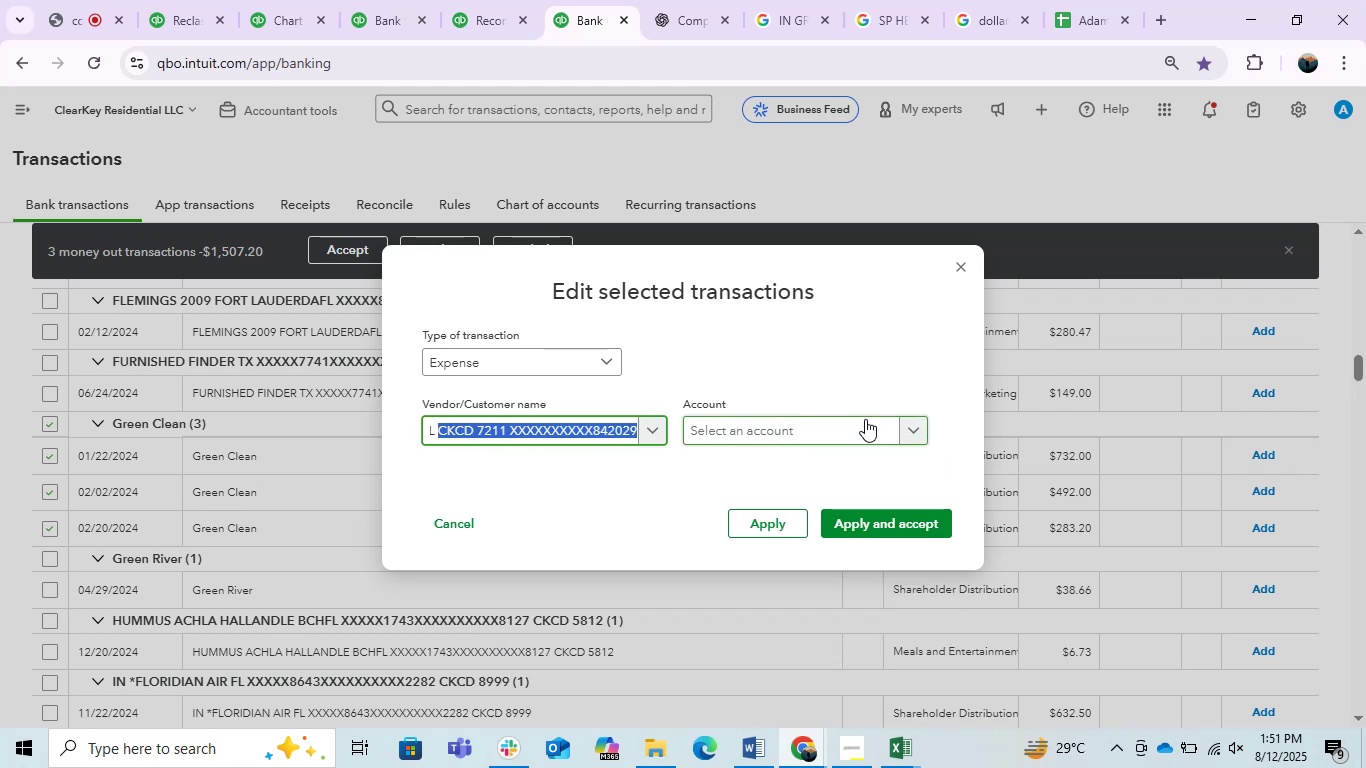 
key(Backspace)
 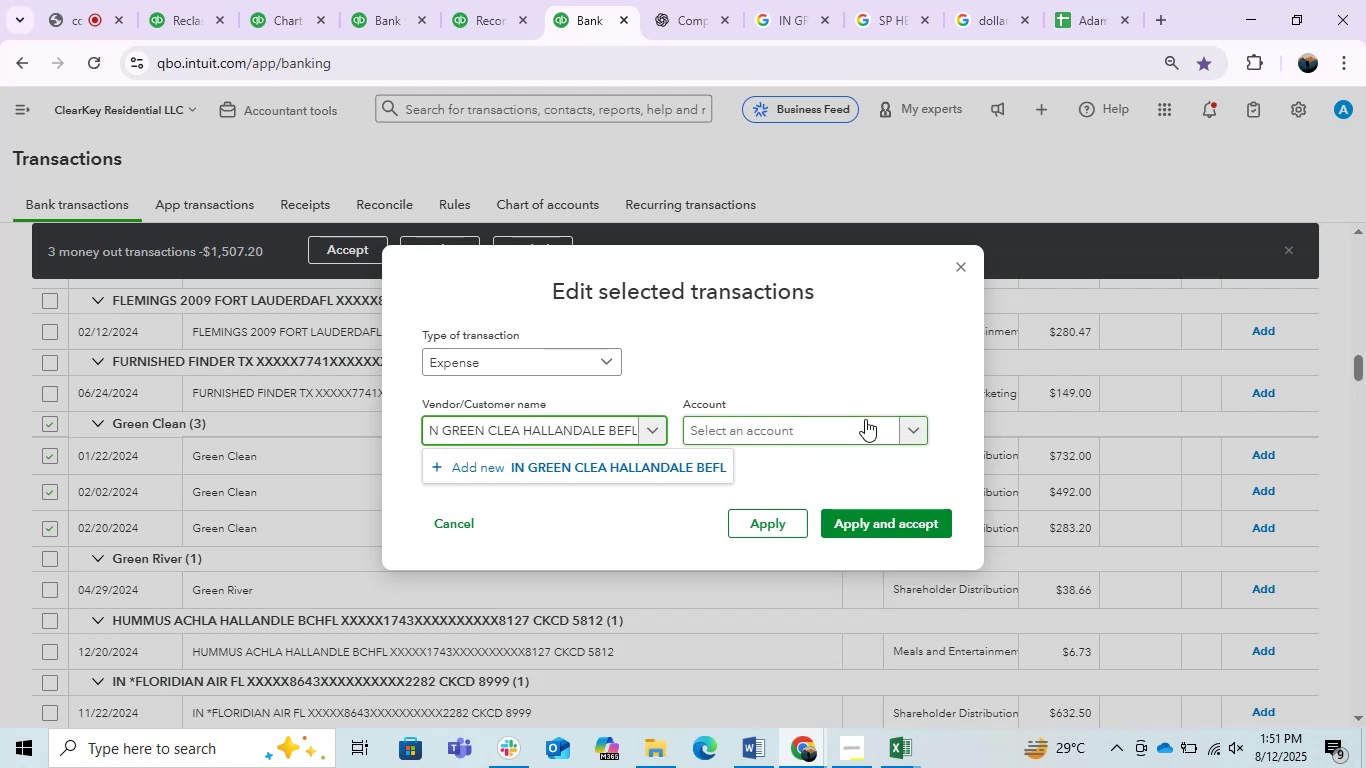 
key(Backspace)
 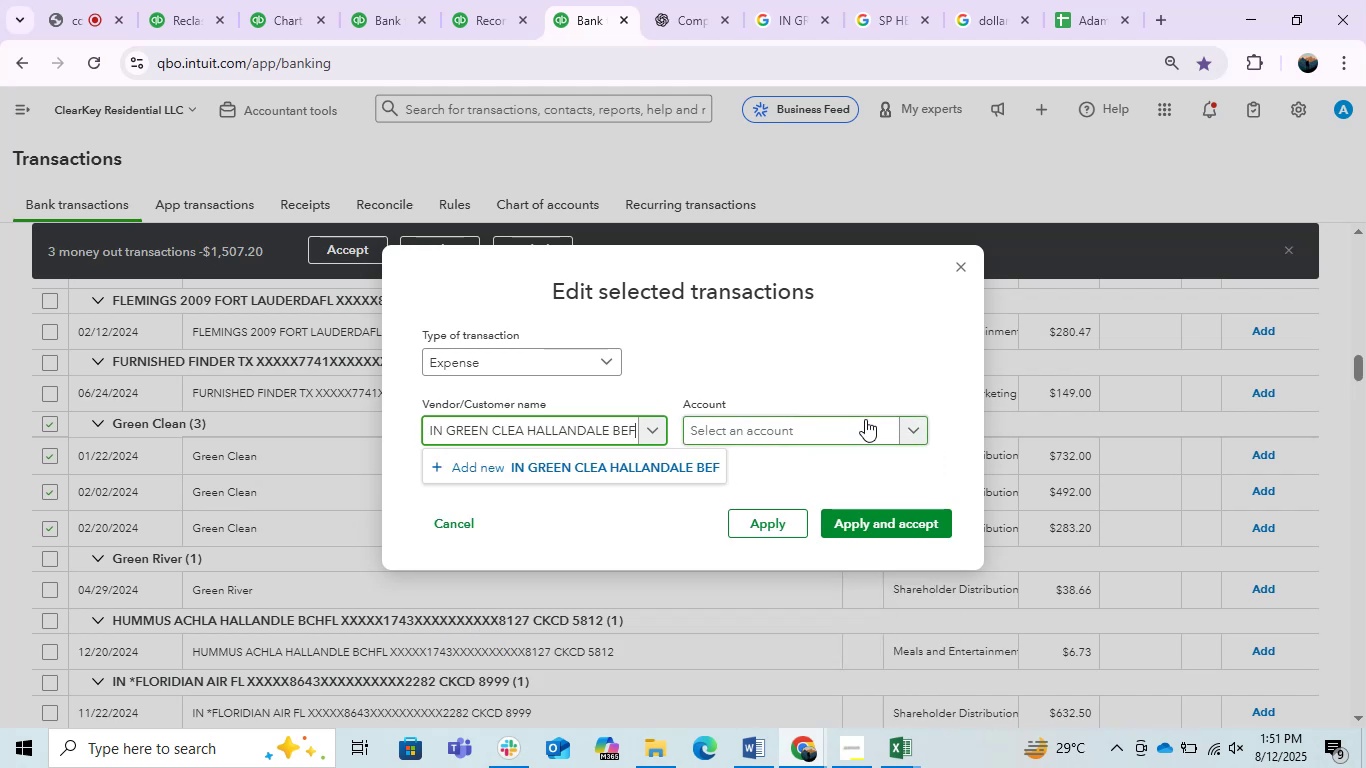 
key(Backspace)
 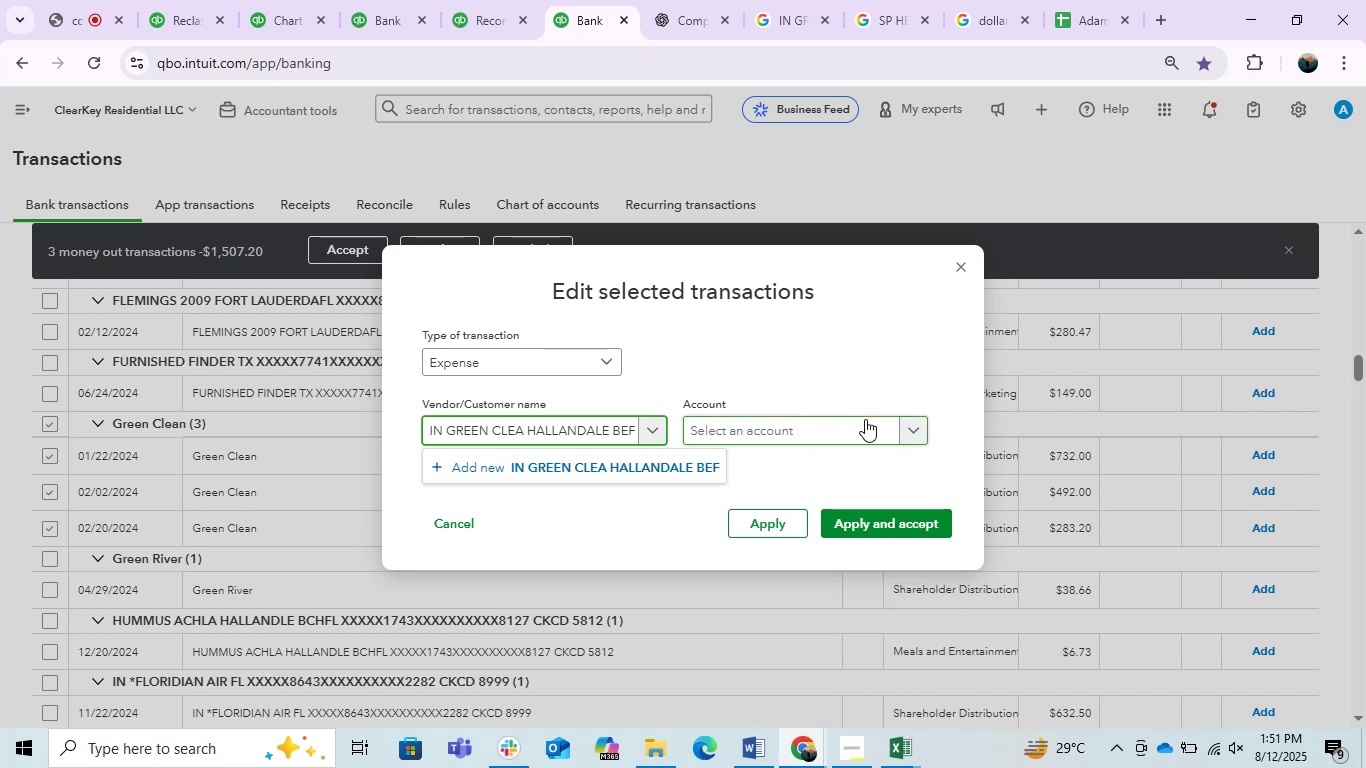 
hold_key(key=Backspace, duration=0.88)
 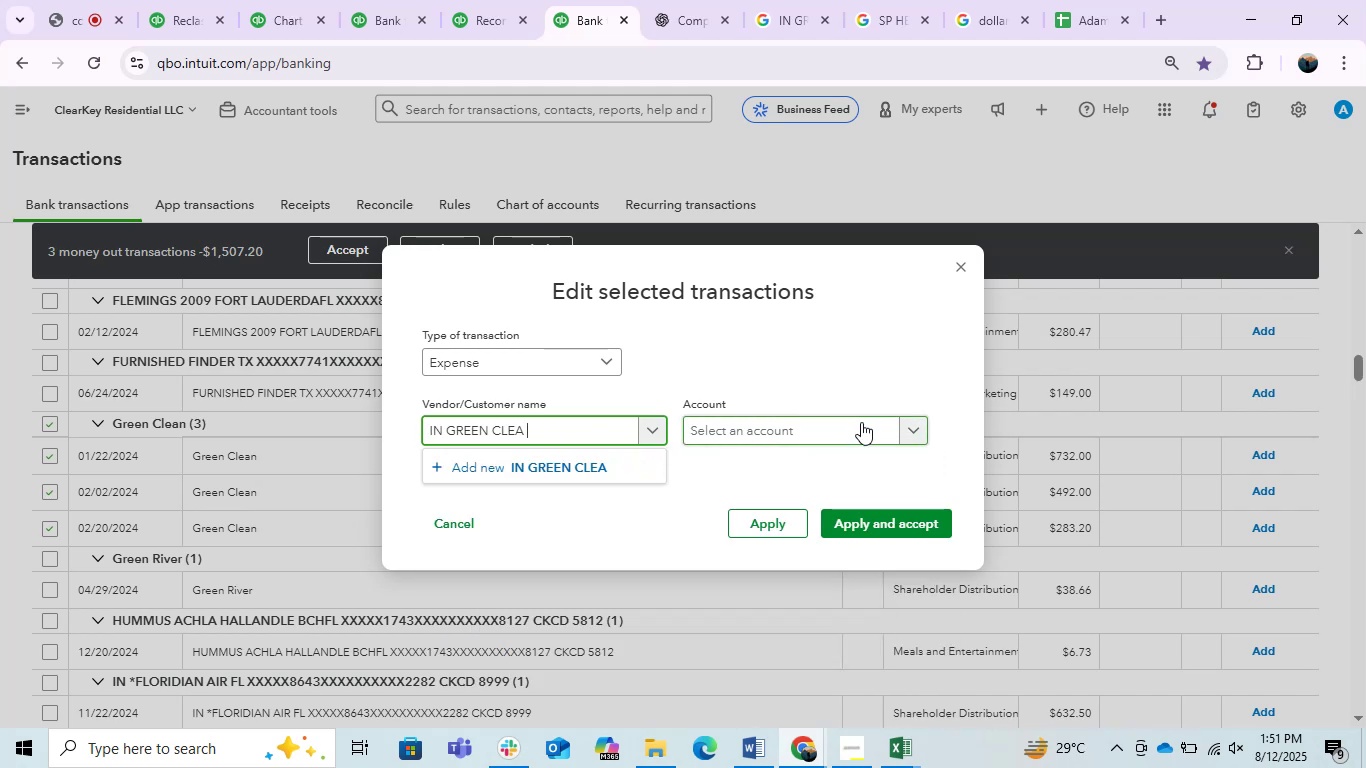 
key(Backspace)
 